 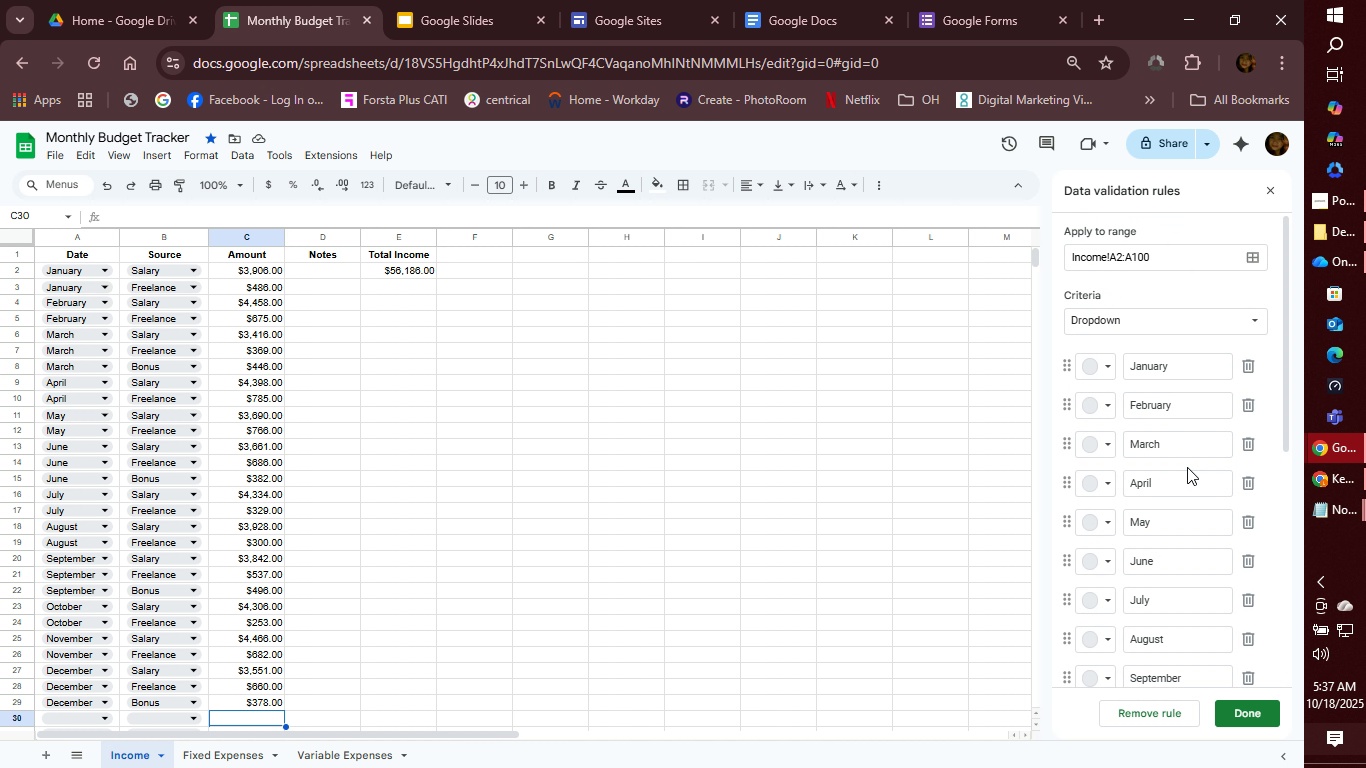 
scroll: coordinate [1193, 474], scroll_direction: up, amount: 3.0
 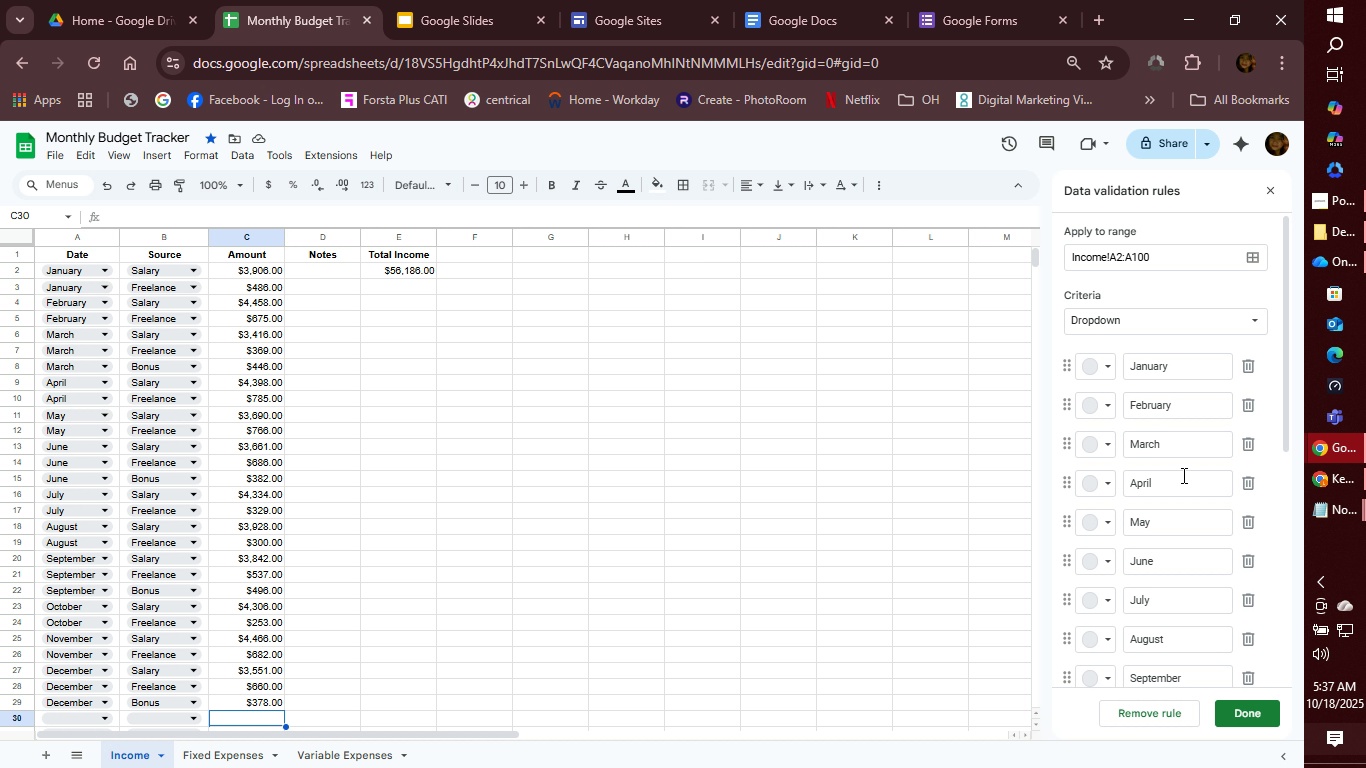 
wait(13.14)
 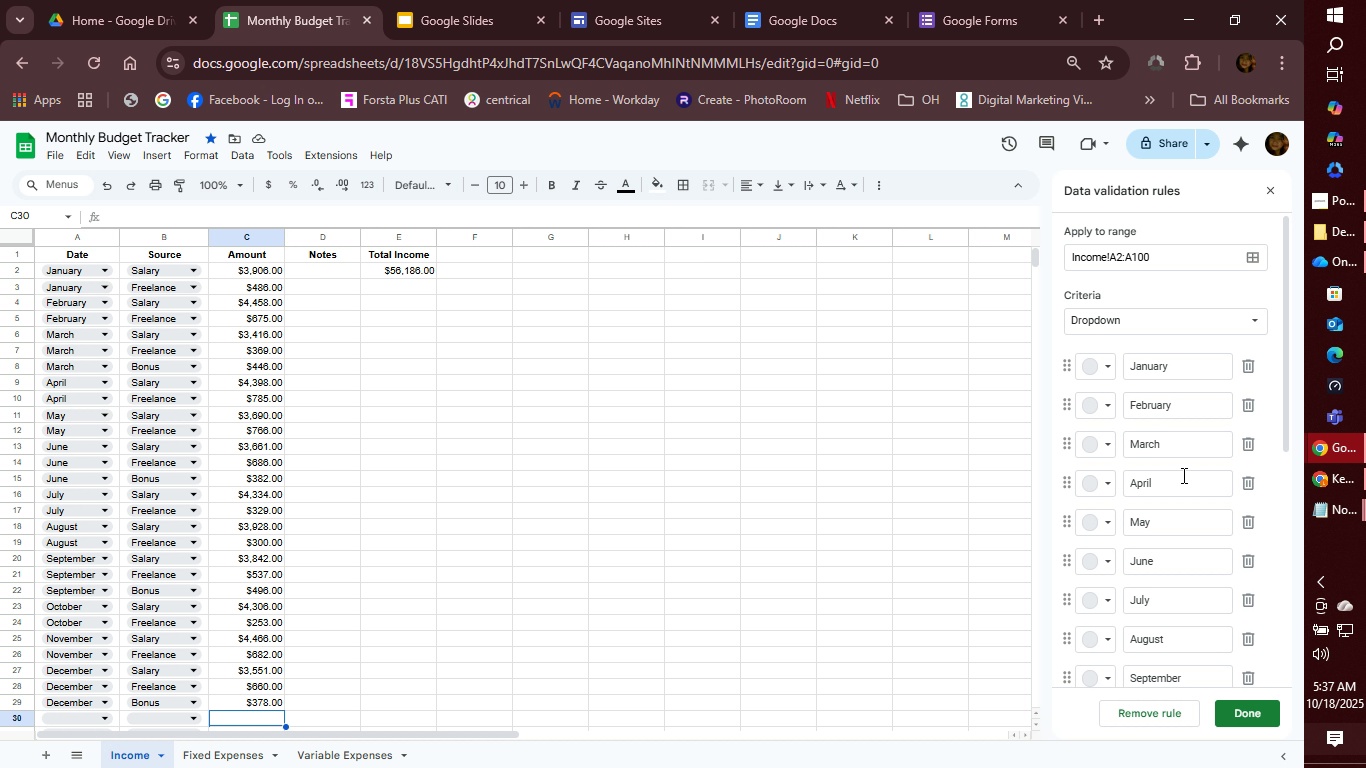 
left_click([1207, 147])
 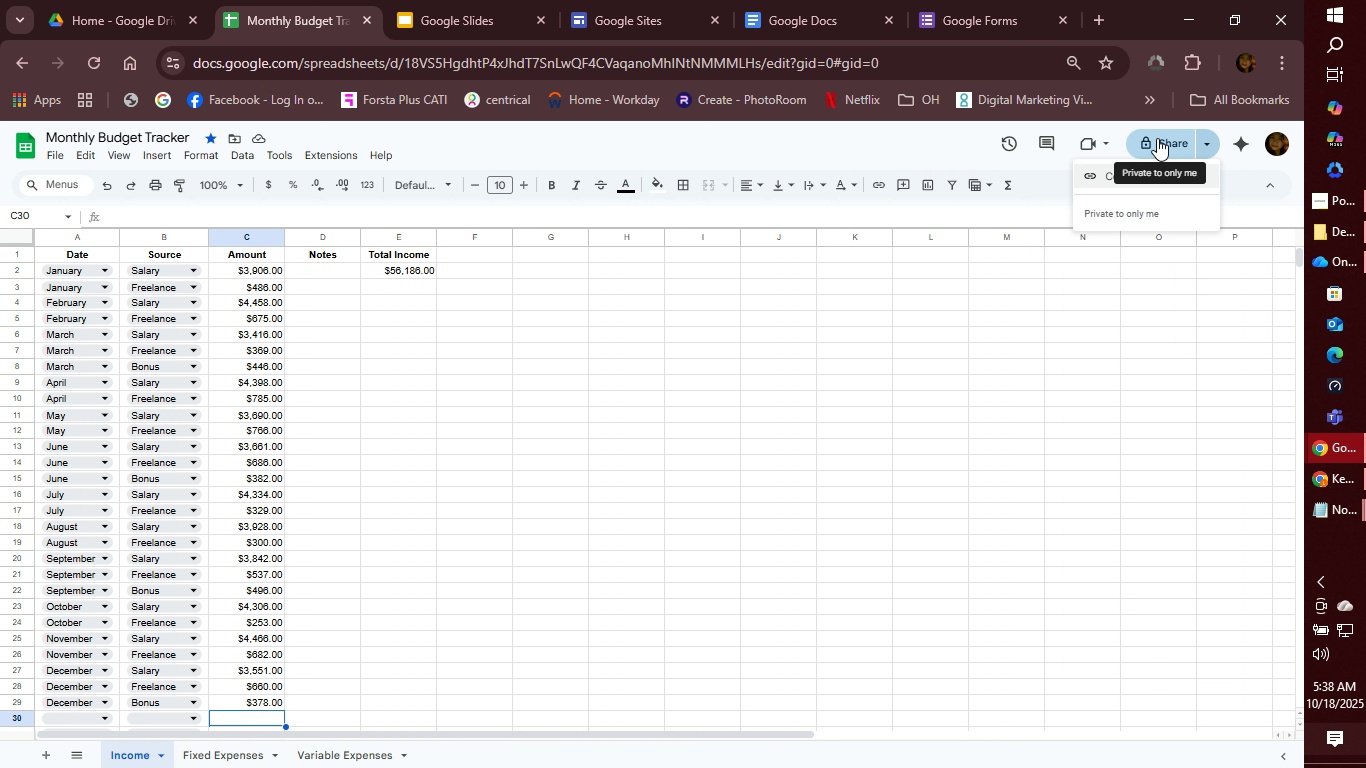 
left_click([1157, 138])
 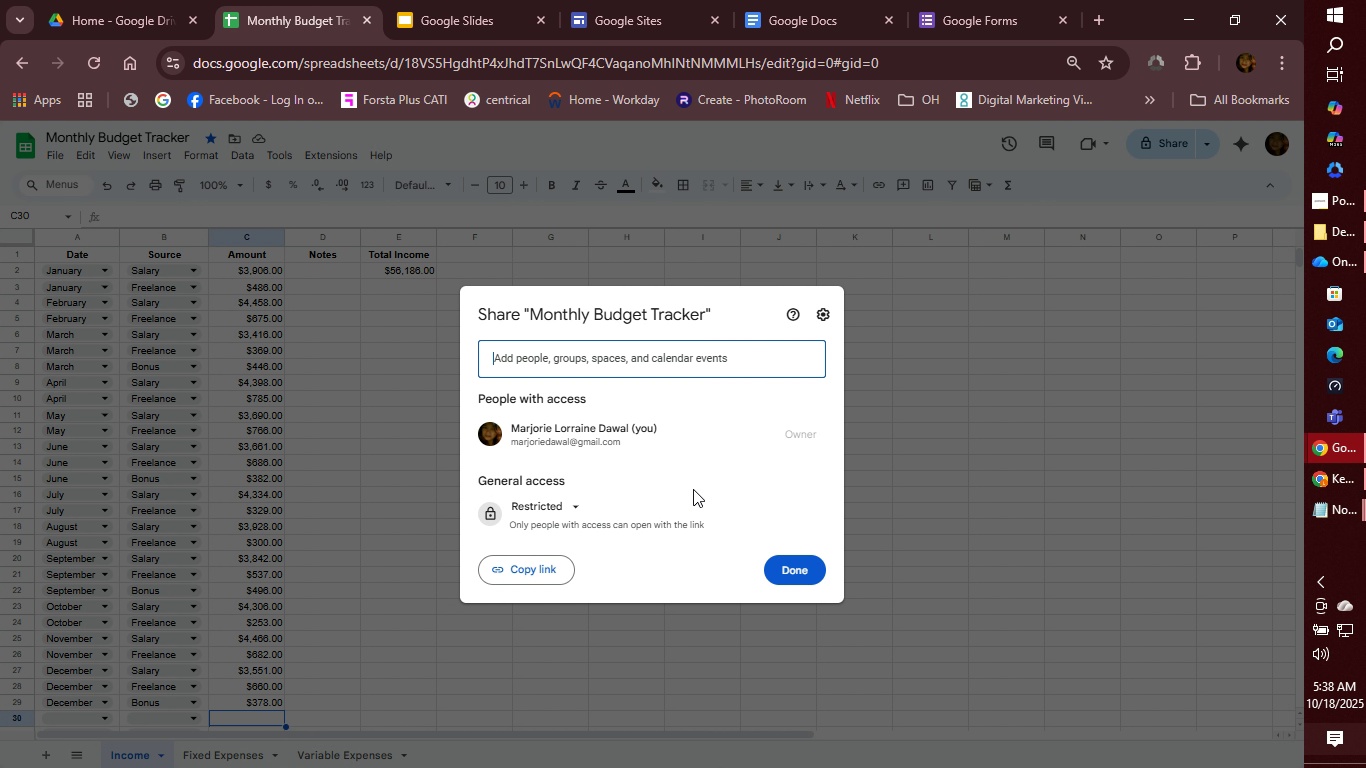 
left_click([640, 522])
 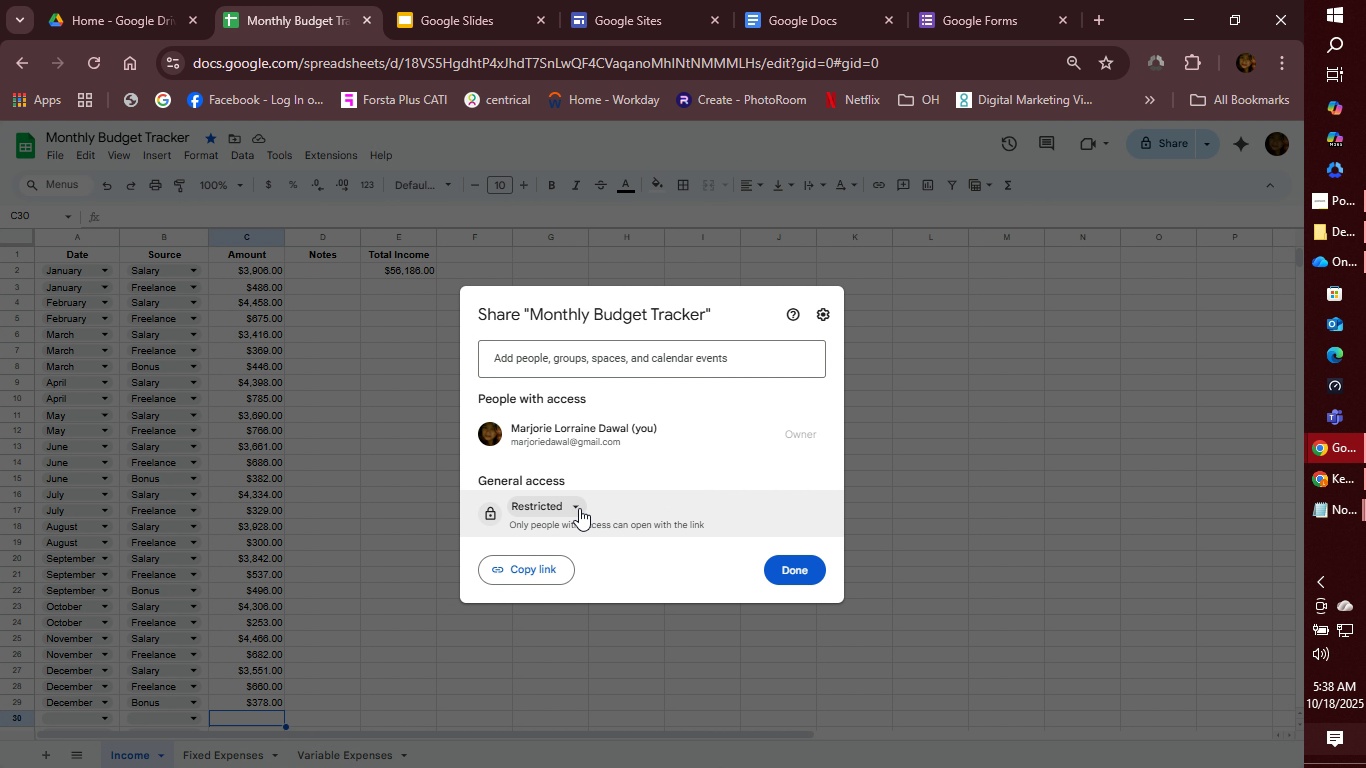 
left_click([579, 508])
 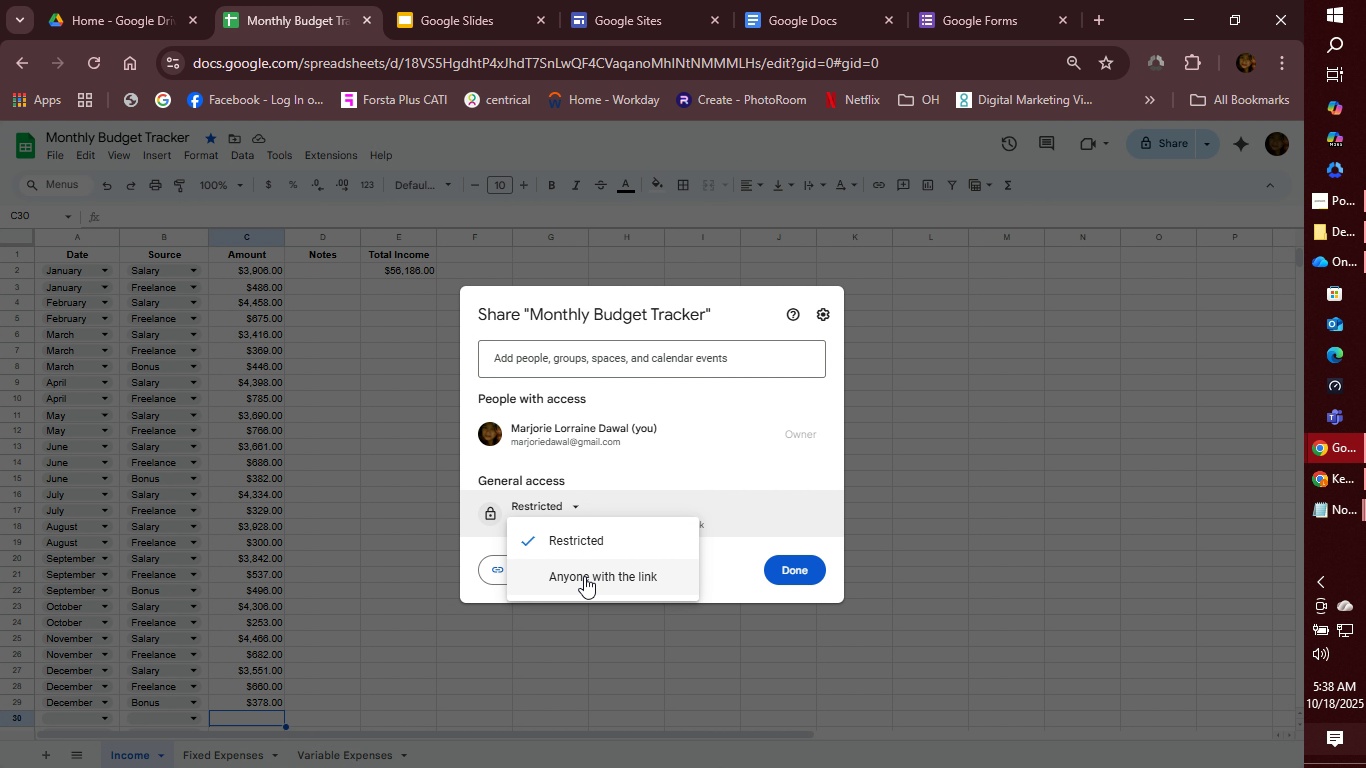 
left_click([584, 576])
 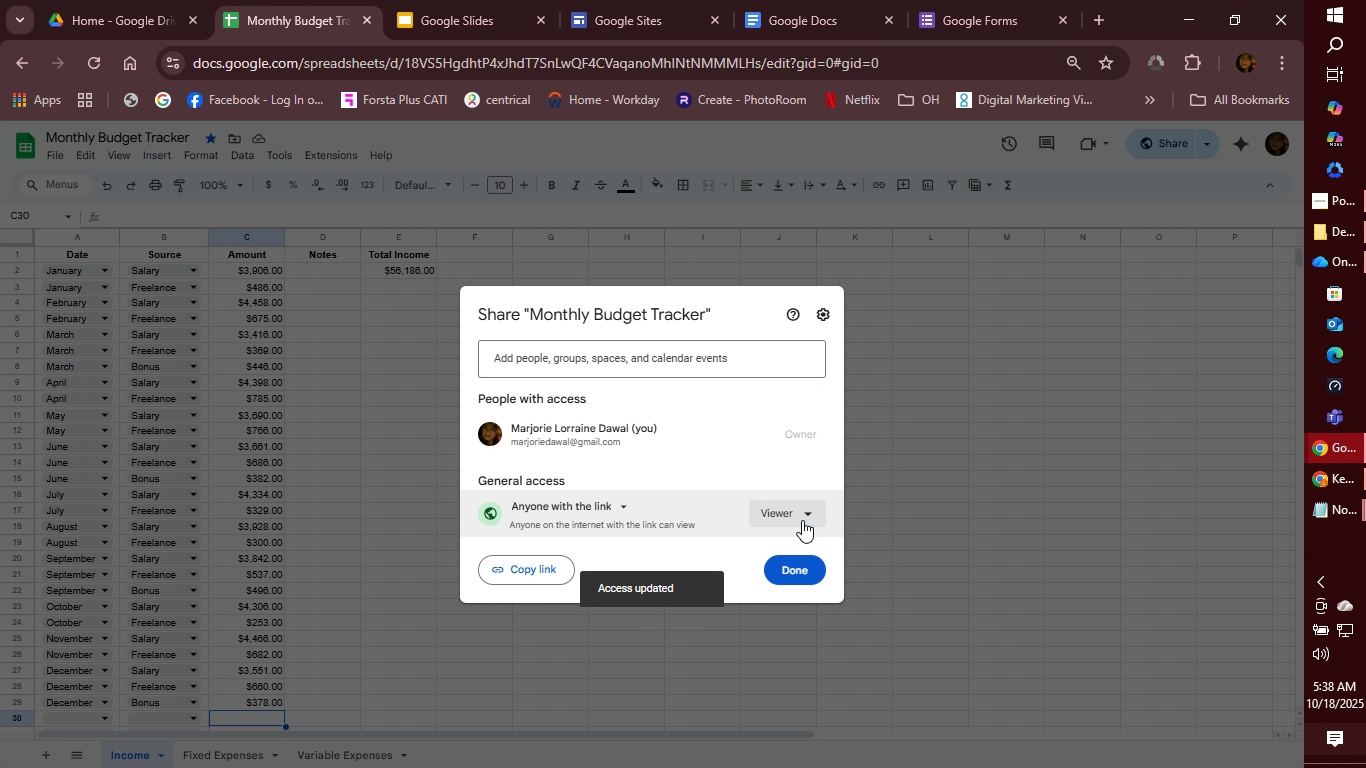 
left_click([806, 511])
 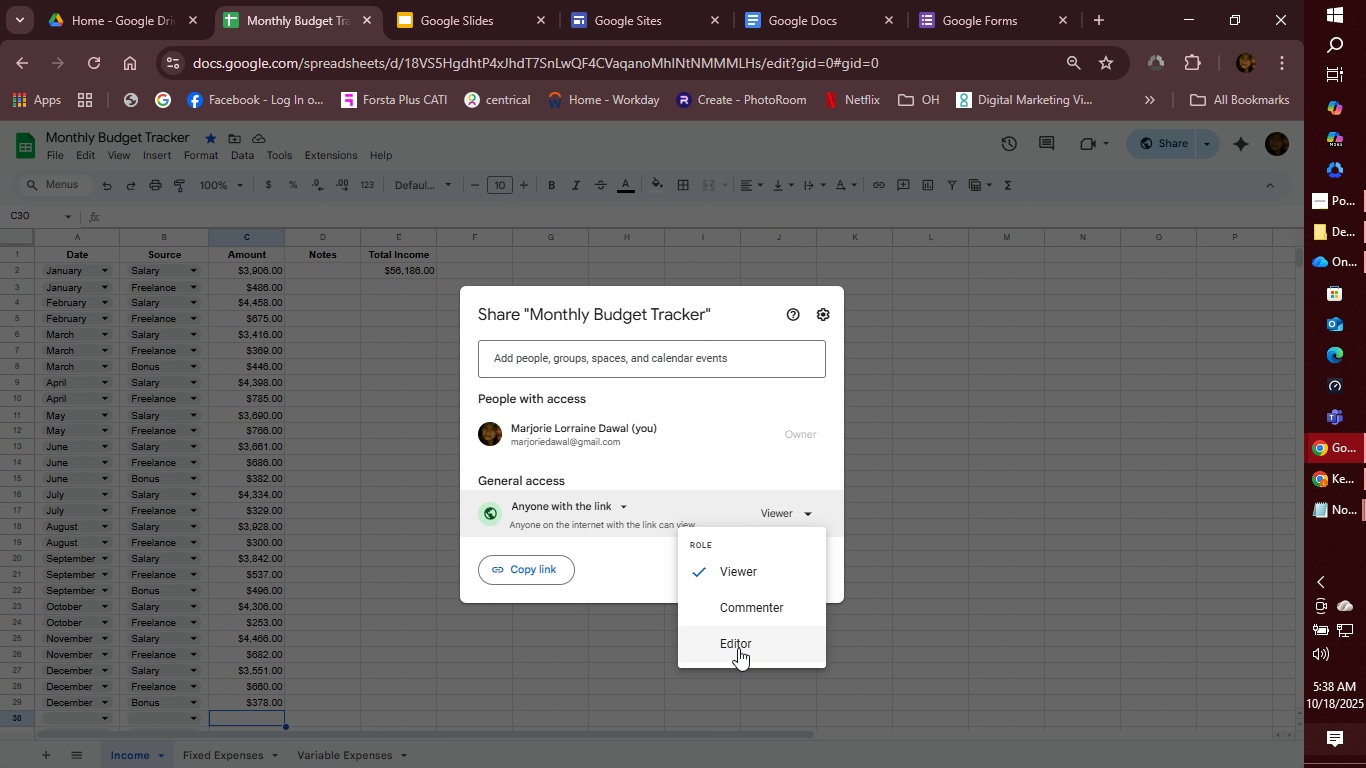 
left_click([738, 648])
 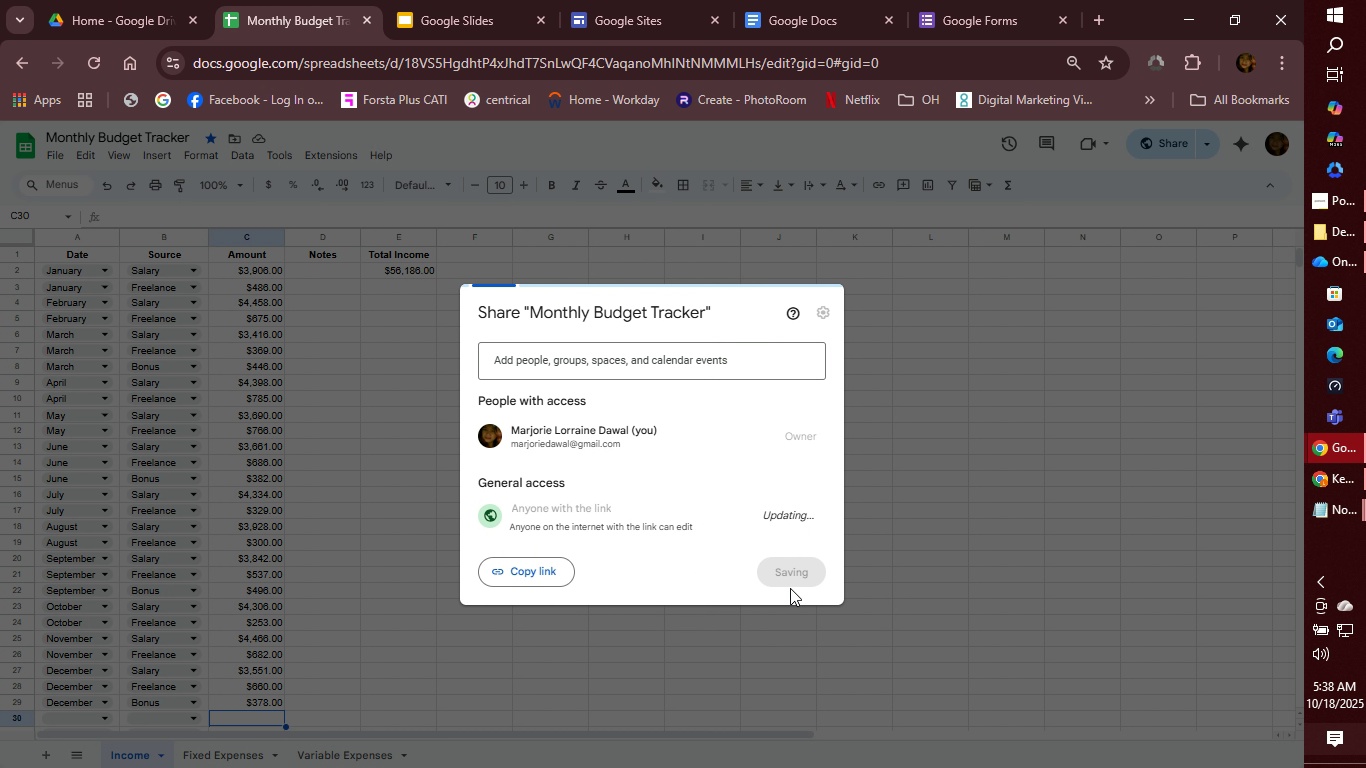 
mouse_move([768, 574])
 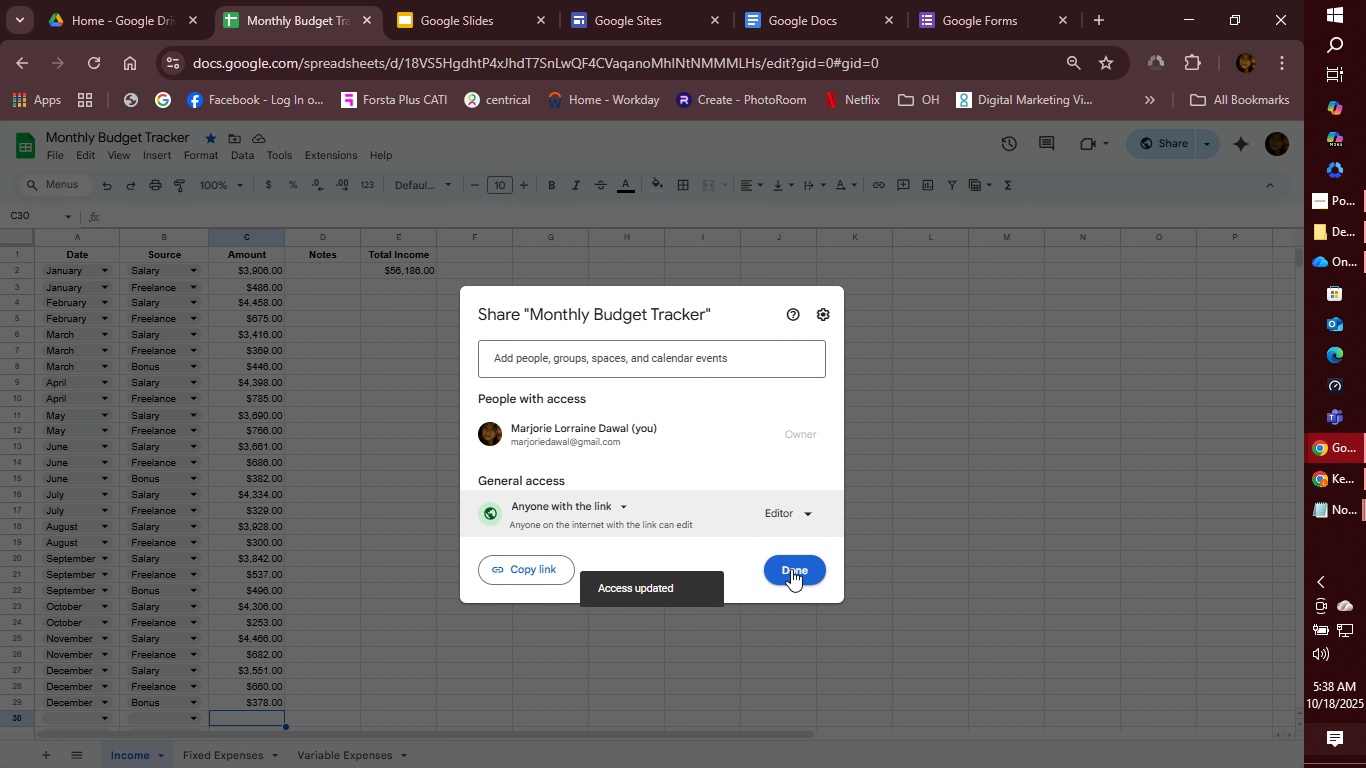 
left_click([791, 569])
 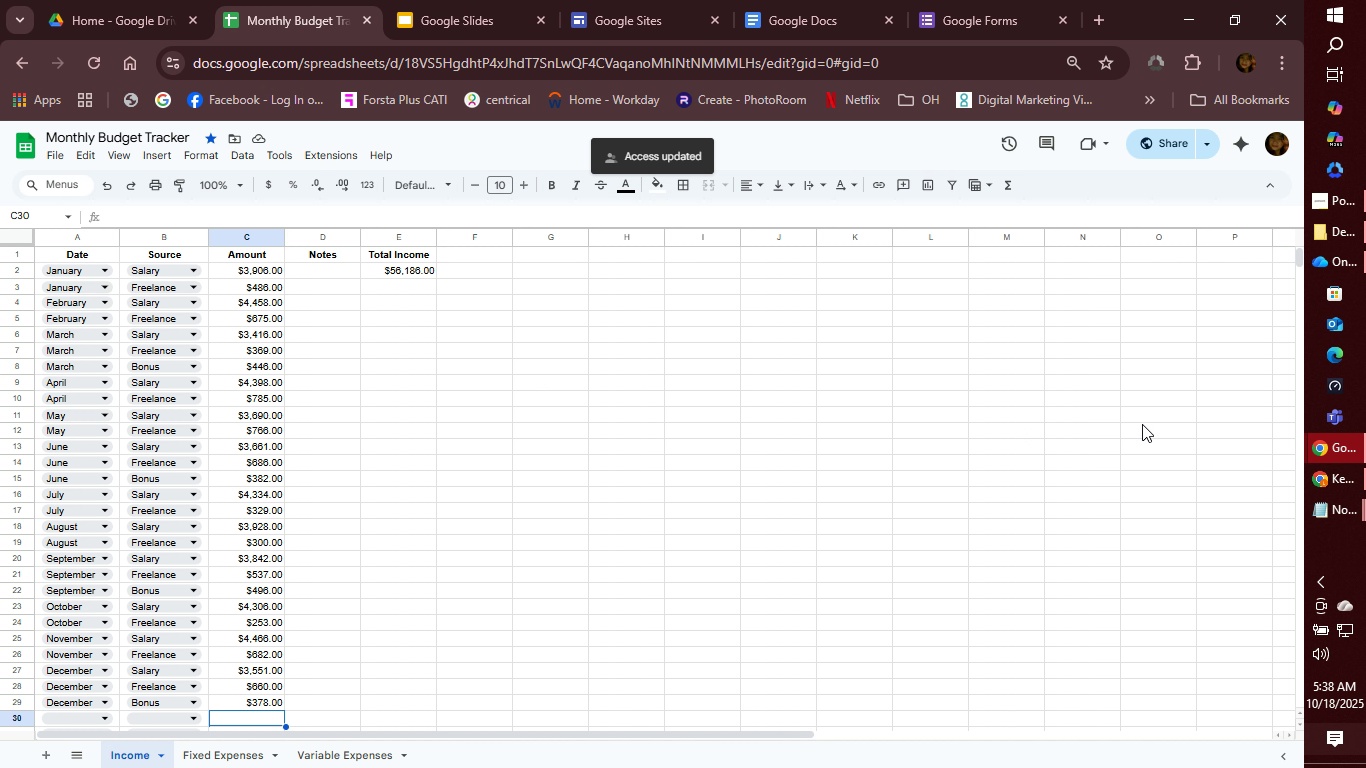 
wait(10.1)
 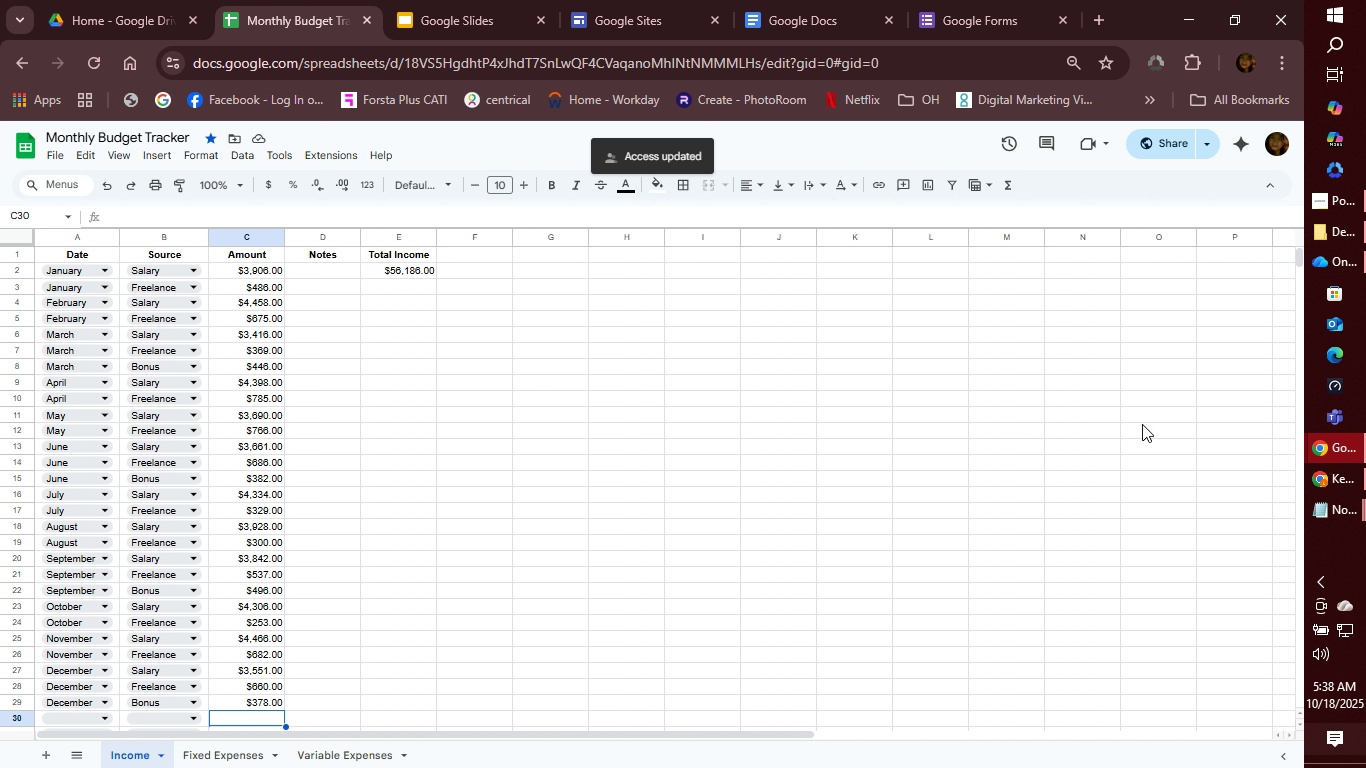 
left_click([349, 760])
 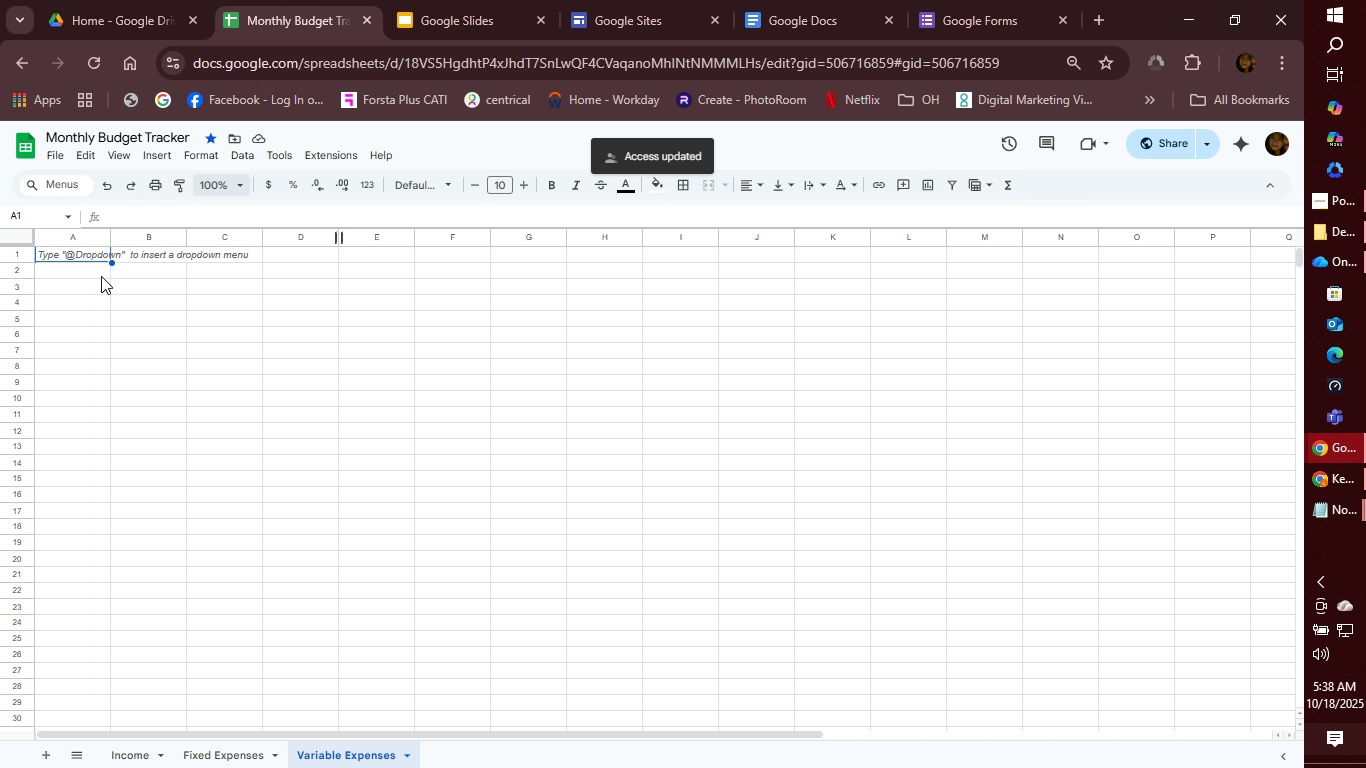 
left_click([93, 262])
 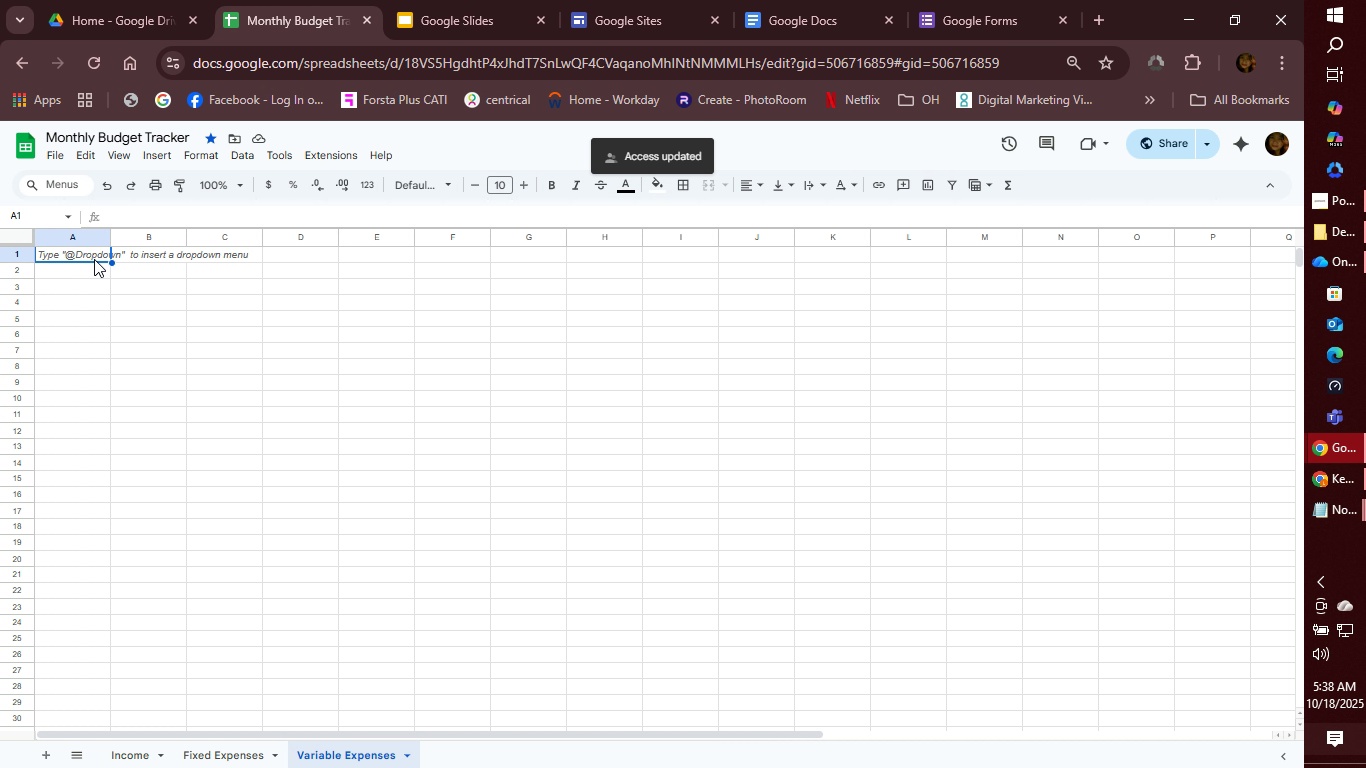 
left_click([94, 259])
 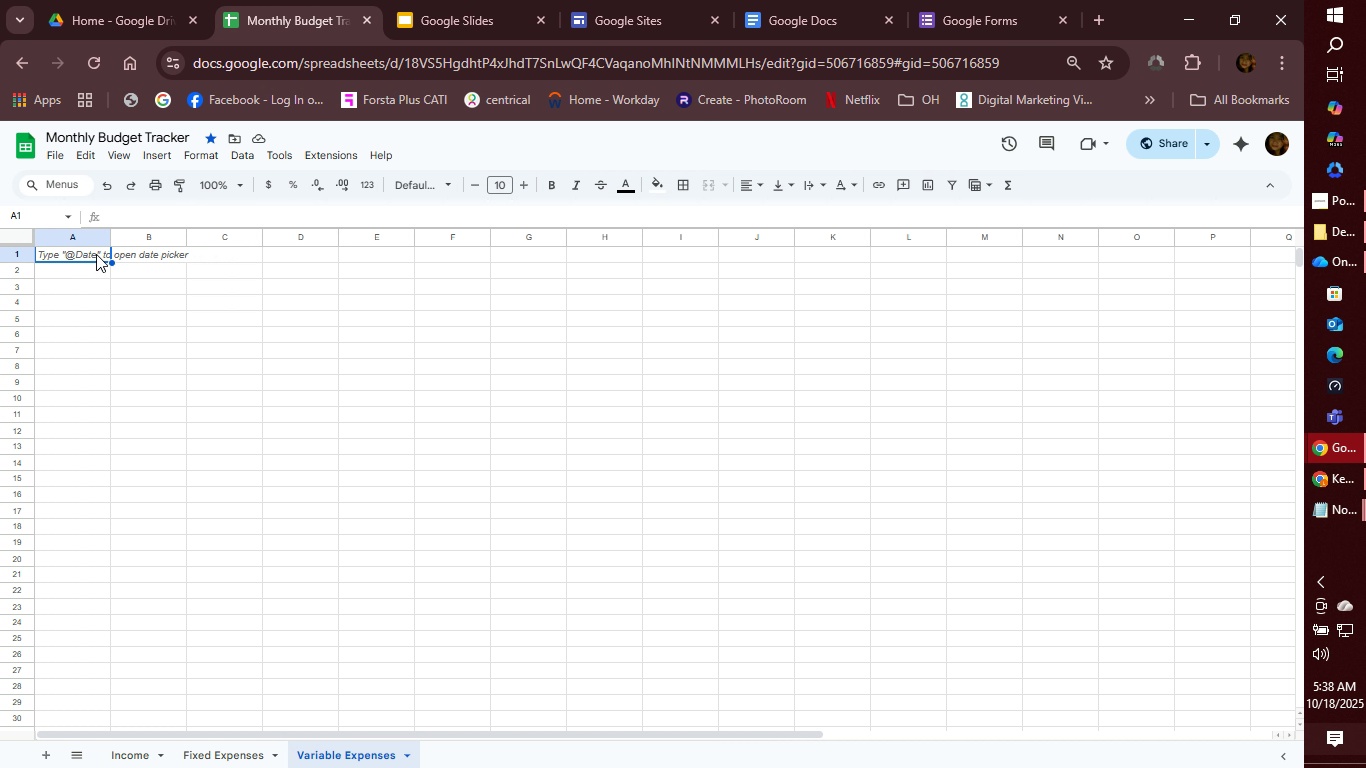 
wait(5.5)
 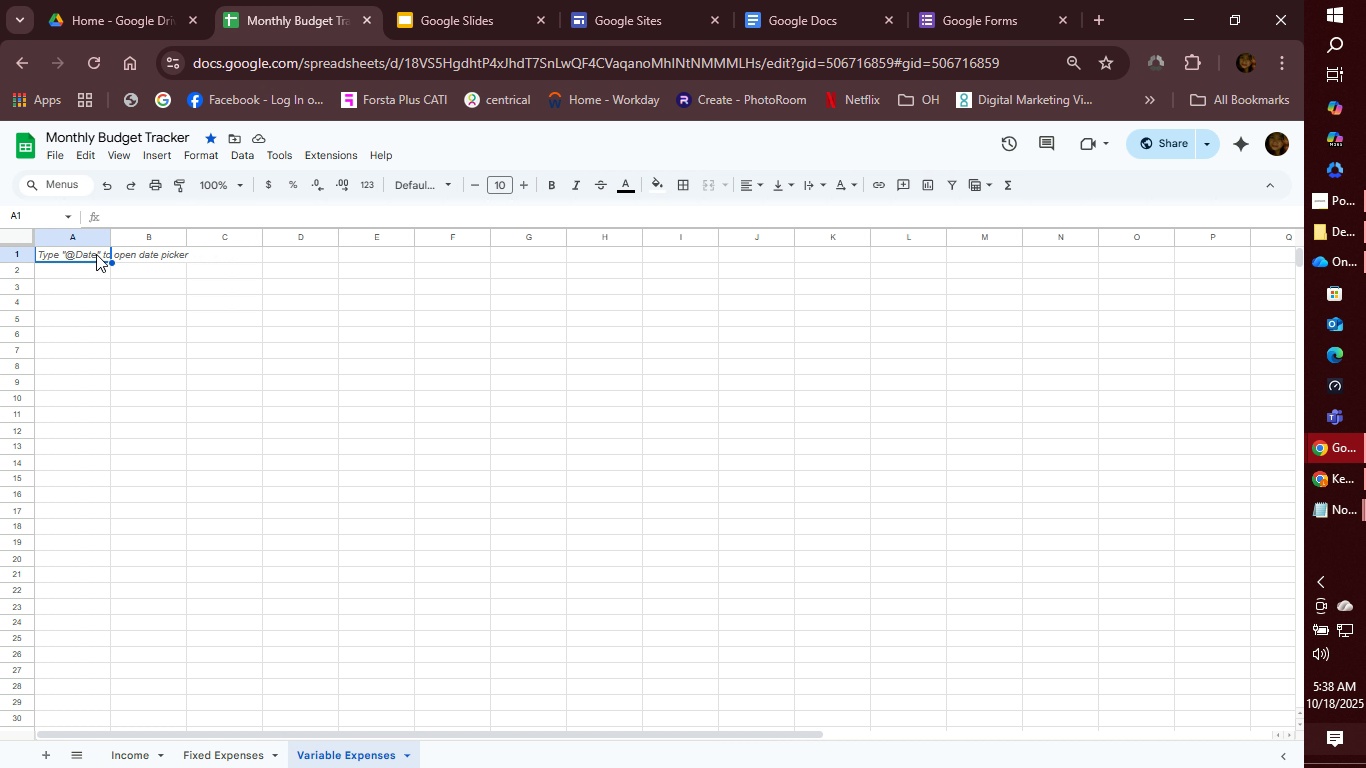 
type(Date)
key(Tab)
type(dES)
key(Backspace)
key(Backspace)
key(Backspace)
type(Descrition)
key(Backspace)
key(Backspace)
key(Backspace)
key(Backspace)
type(ption)
key(Tab)
 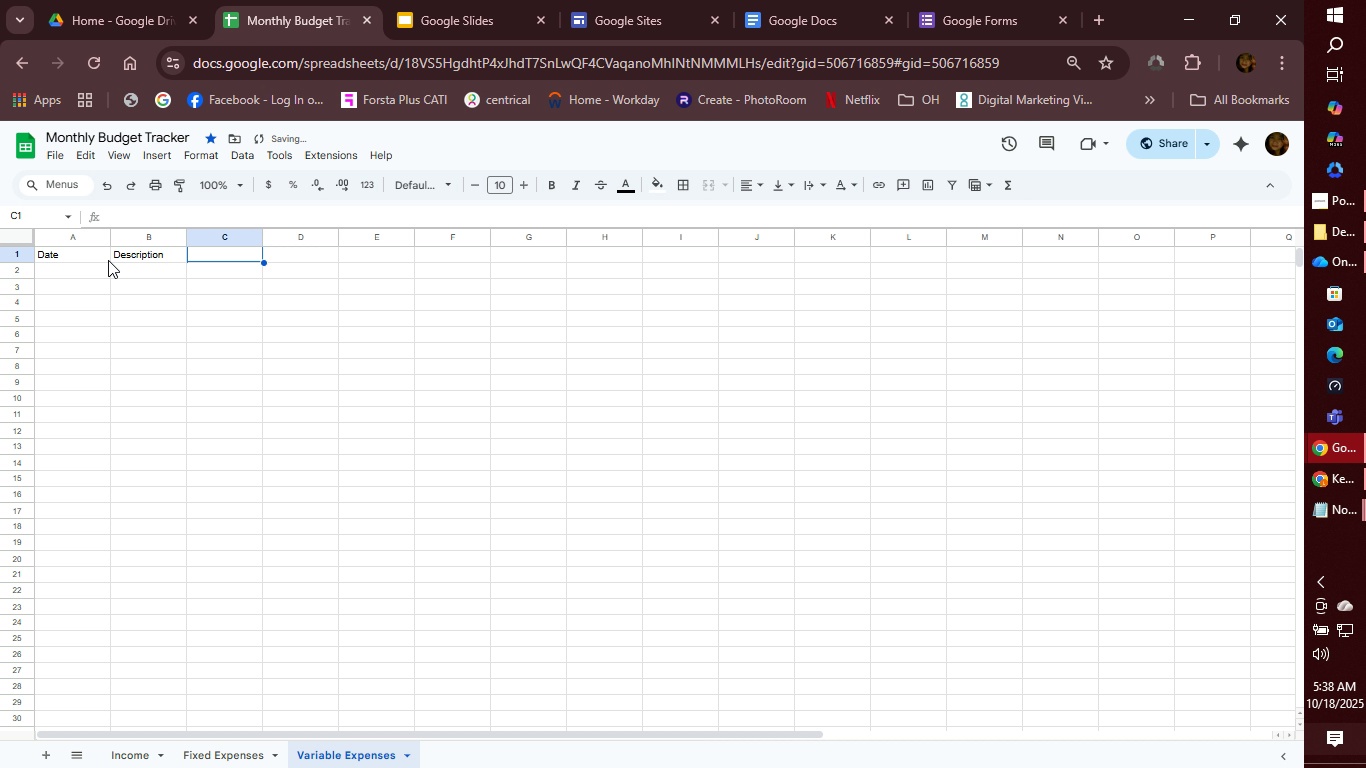 
type(Category)
key(Tab)
type(Amount)
key(Tab)
type(Notes)
key(Tab)
 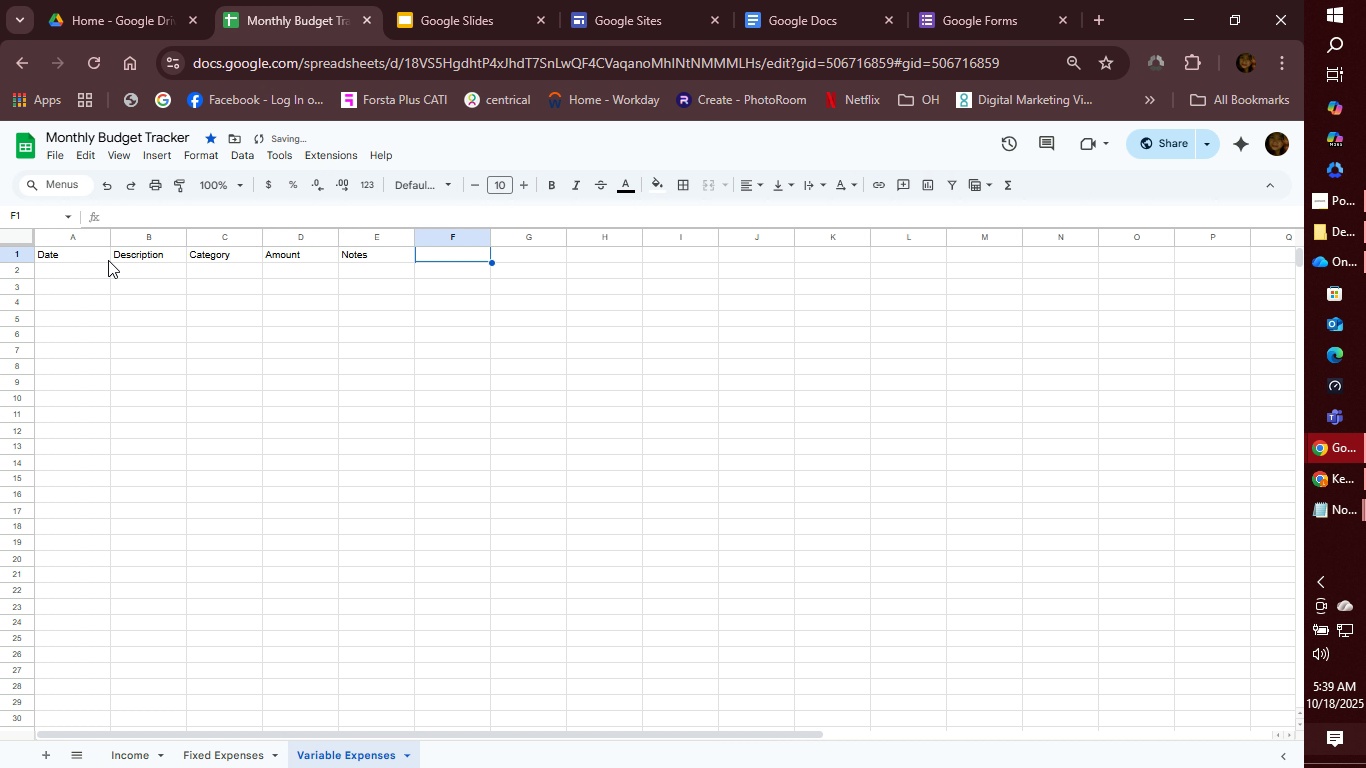 
type(Total variable)
 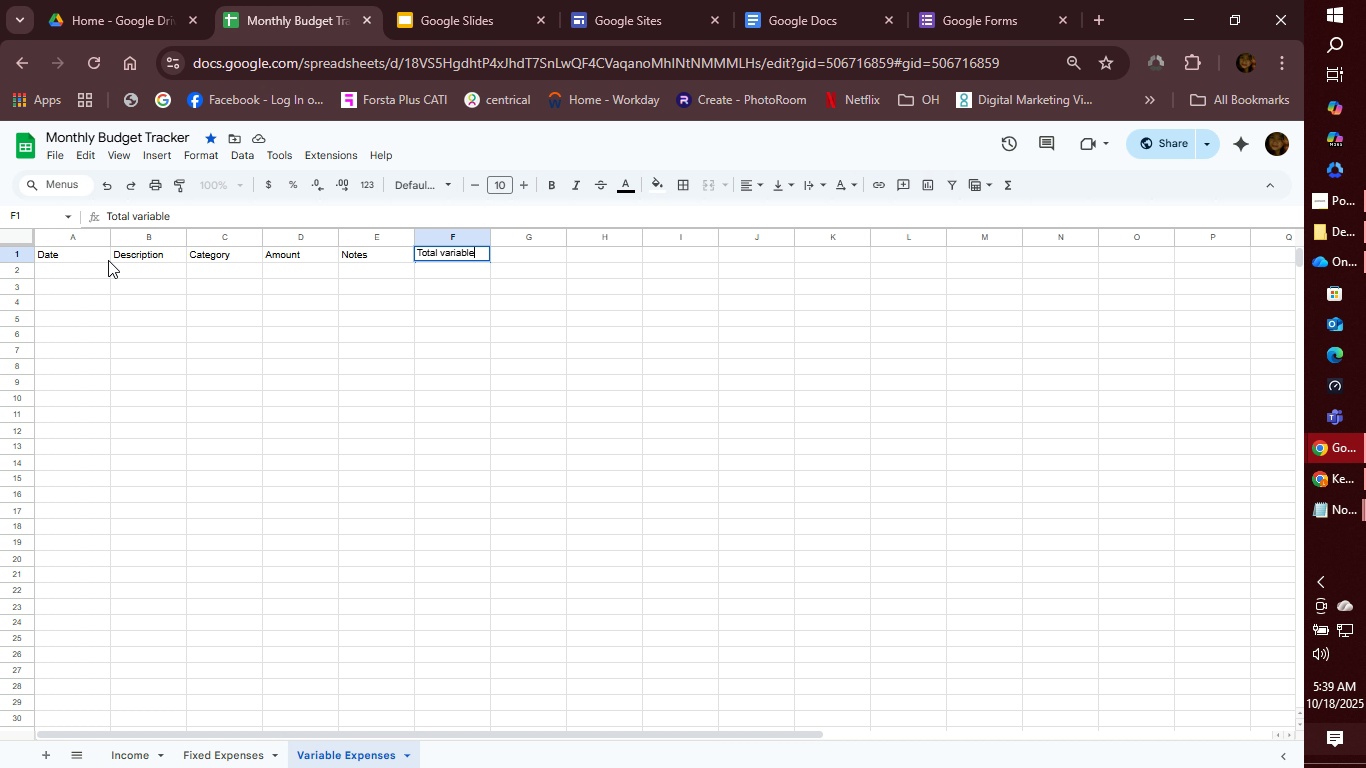 
wait(40.5)
 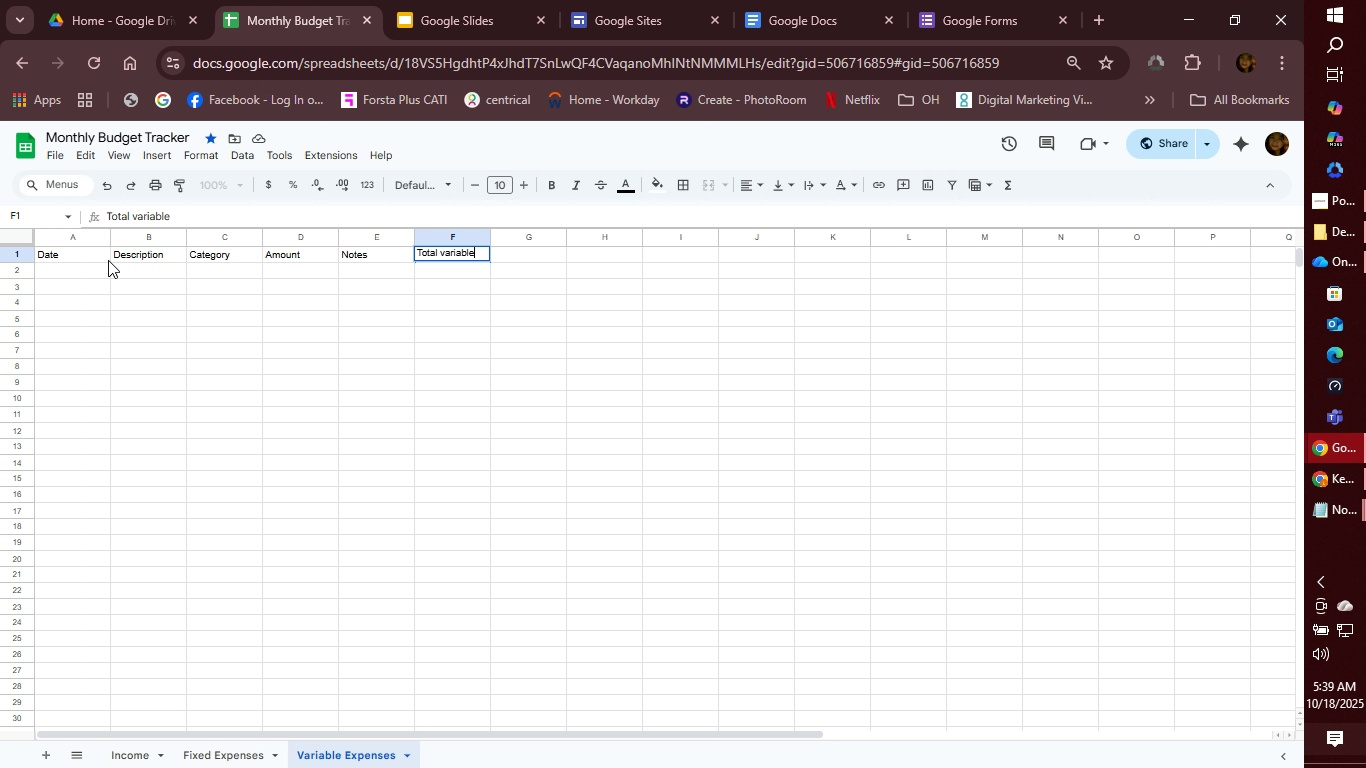 
left_click([25, 254])
 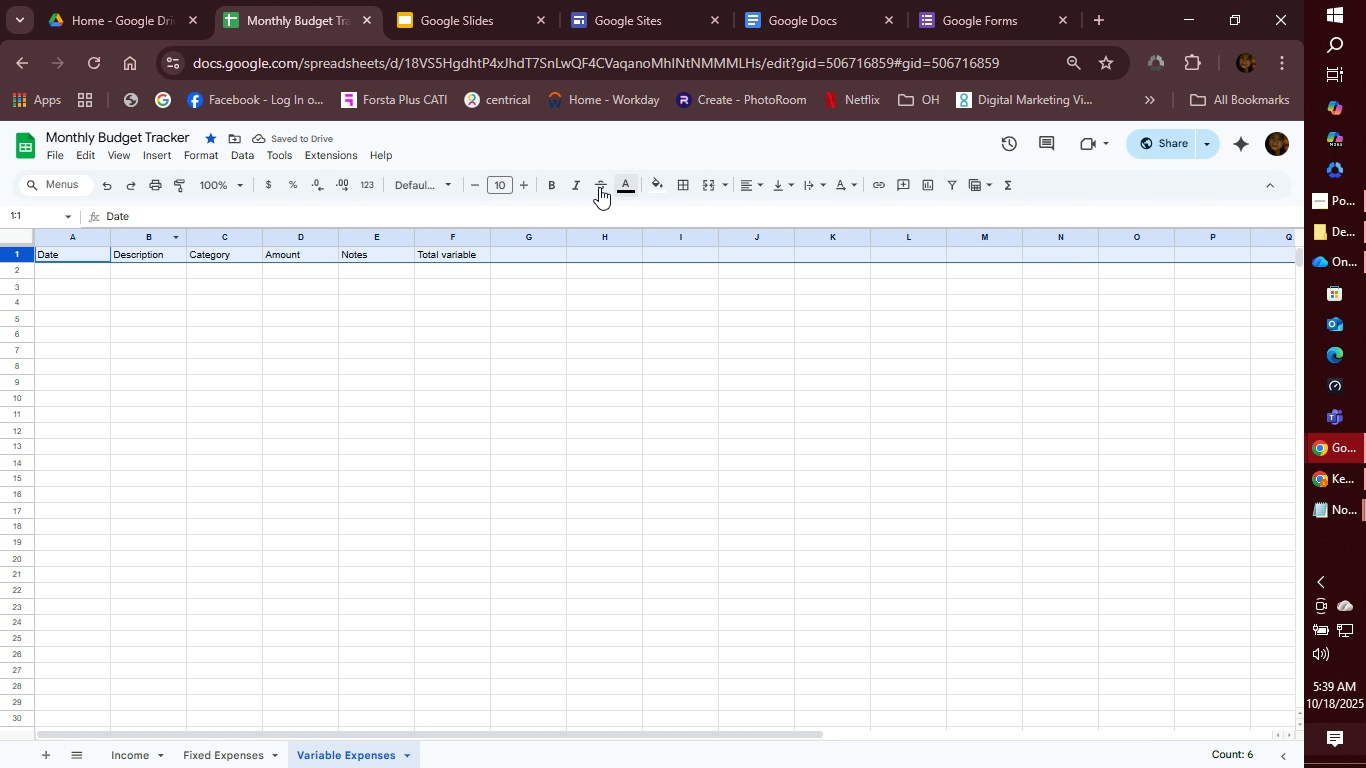 
left_click([559, 189])
 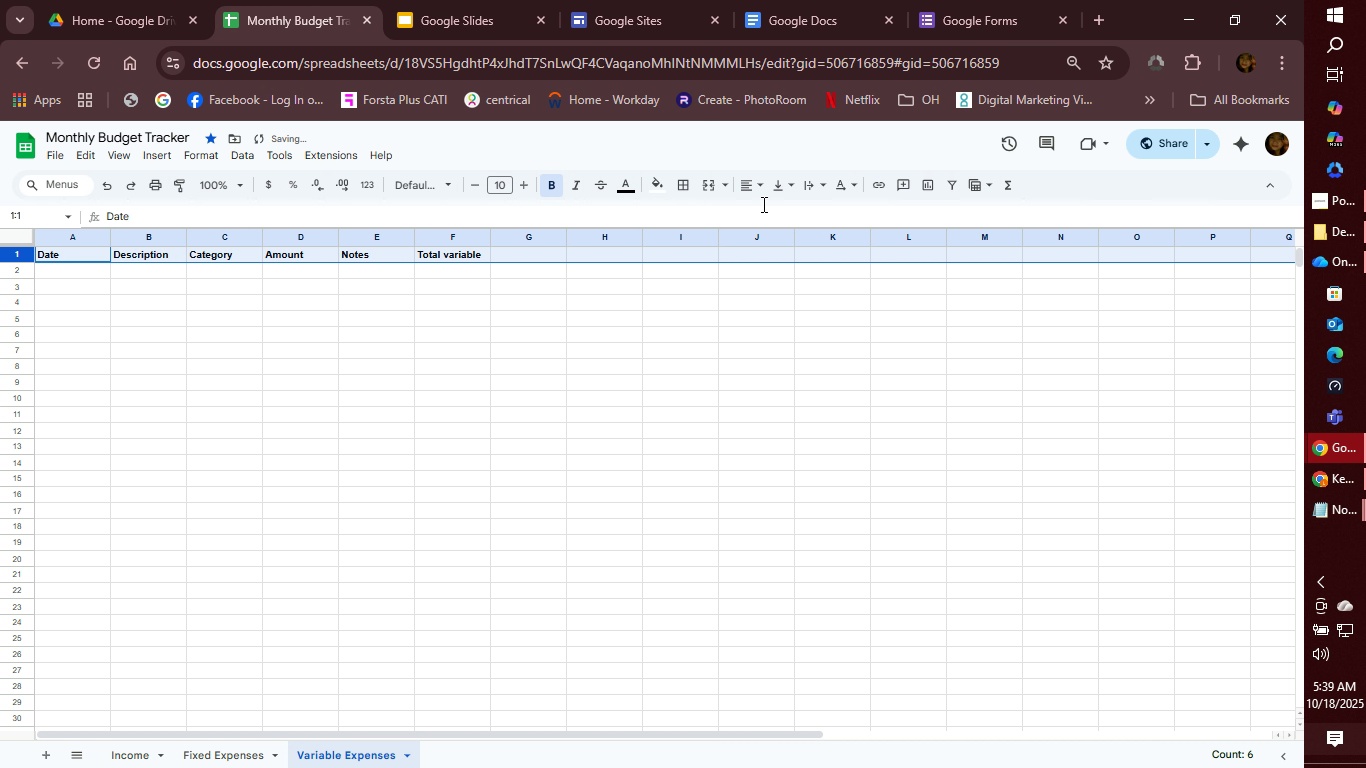 
left_click([761, 191])
 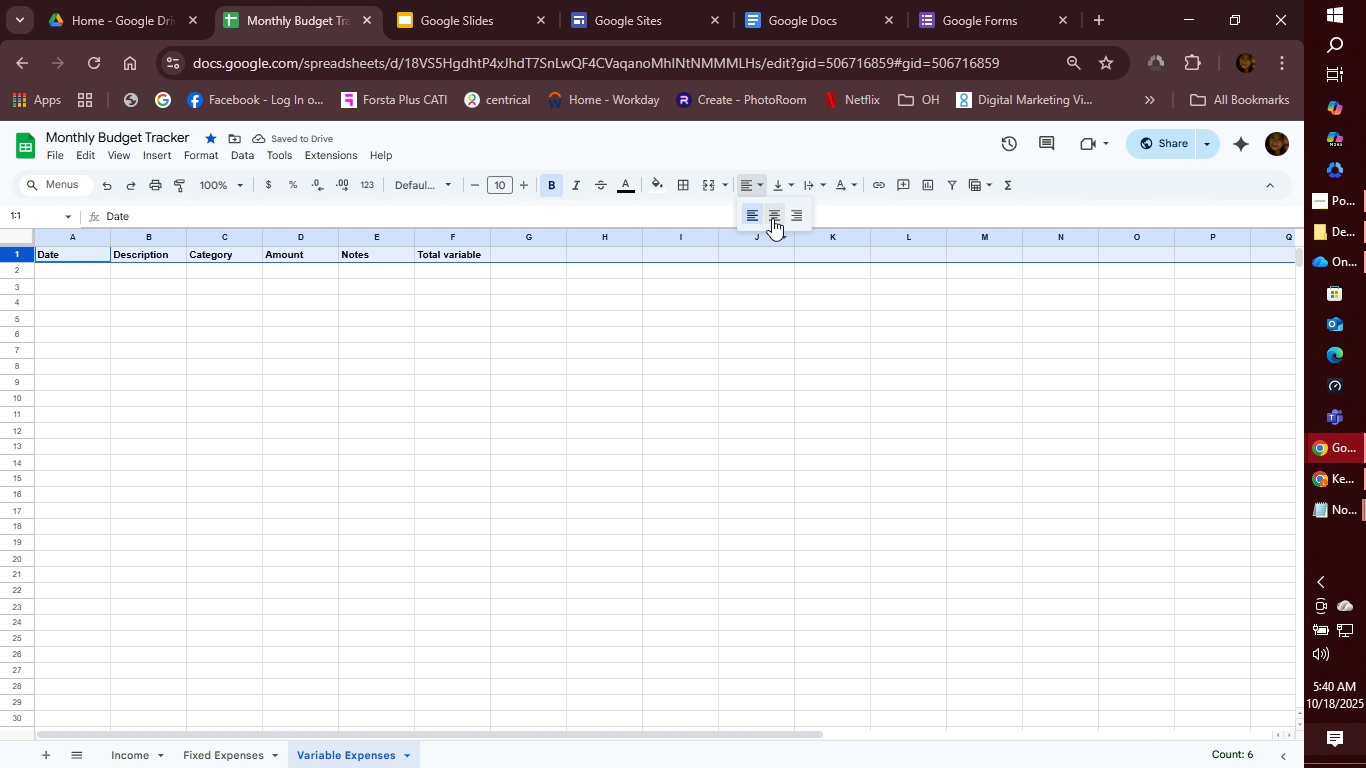 
left_click([775, 215])
 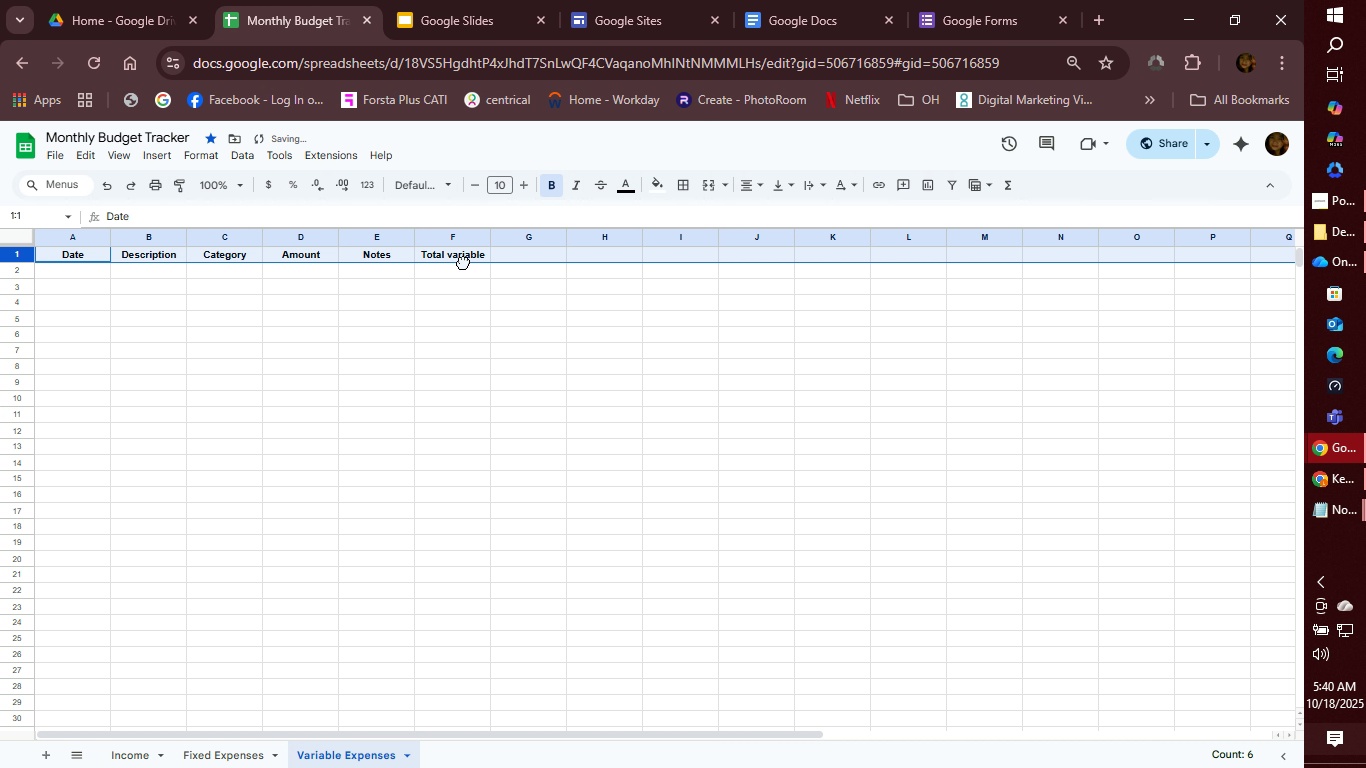 
left_click([463, 262])
 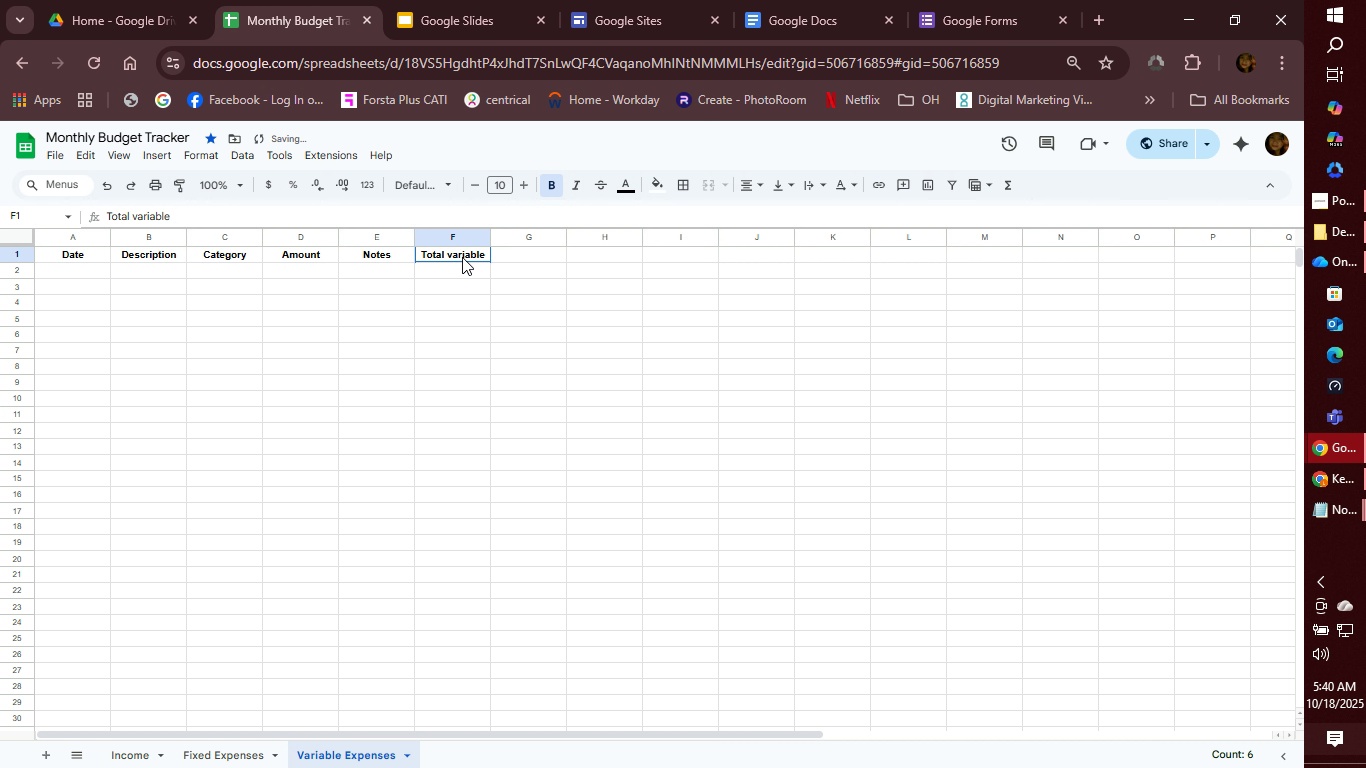 
left_click([462, 257])
 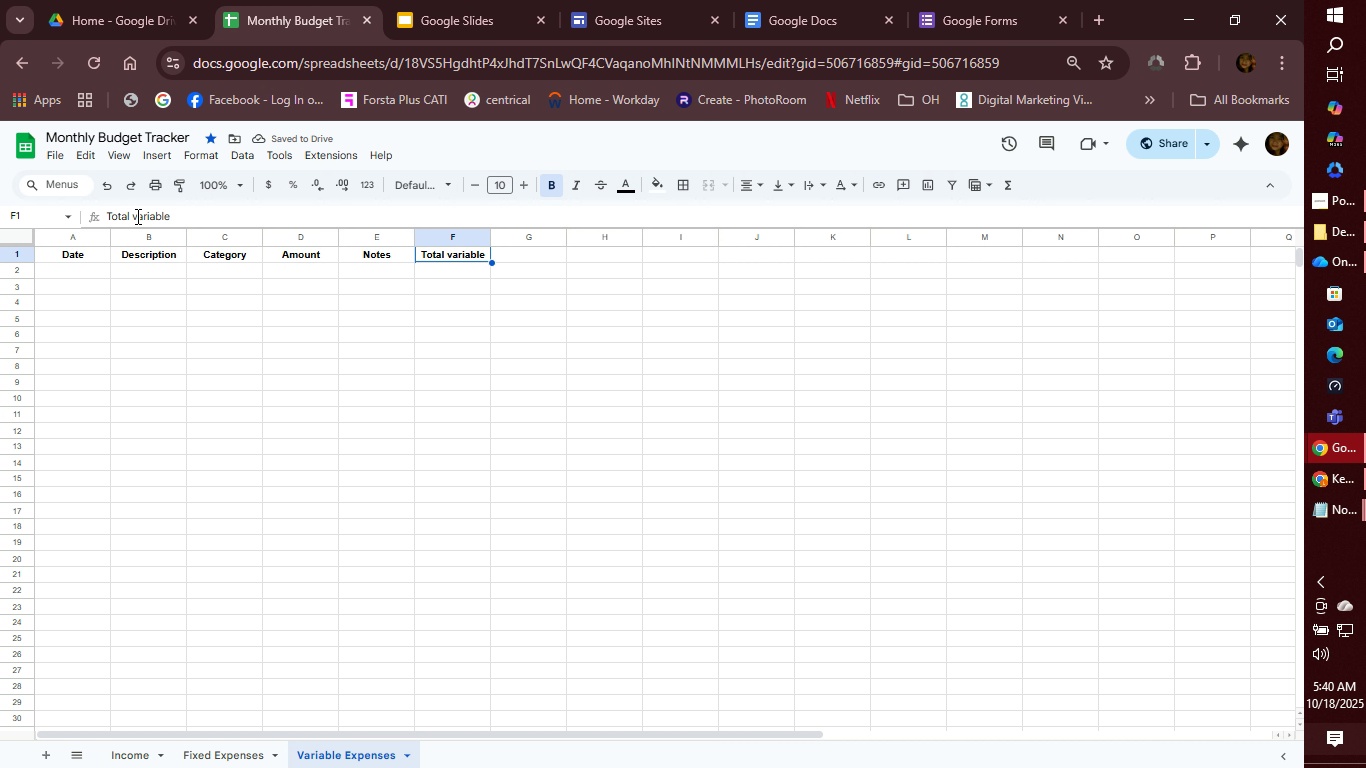 
left_click([136, 216])
 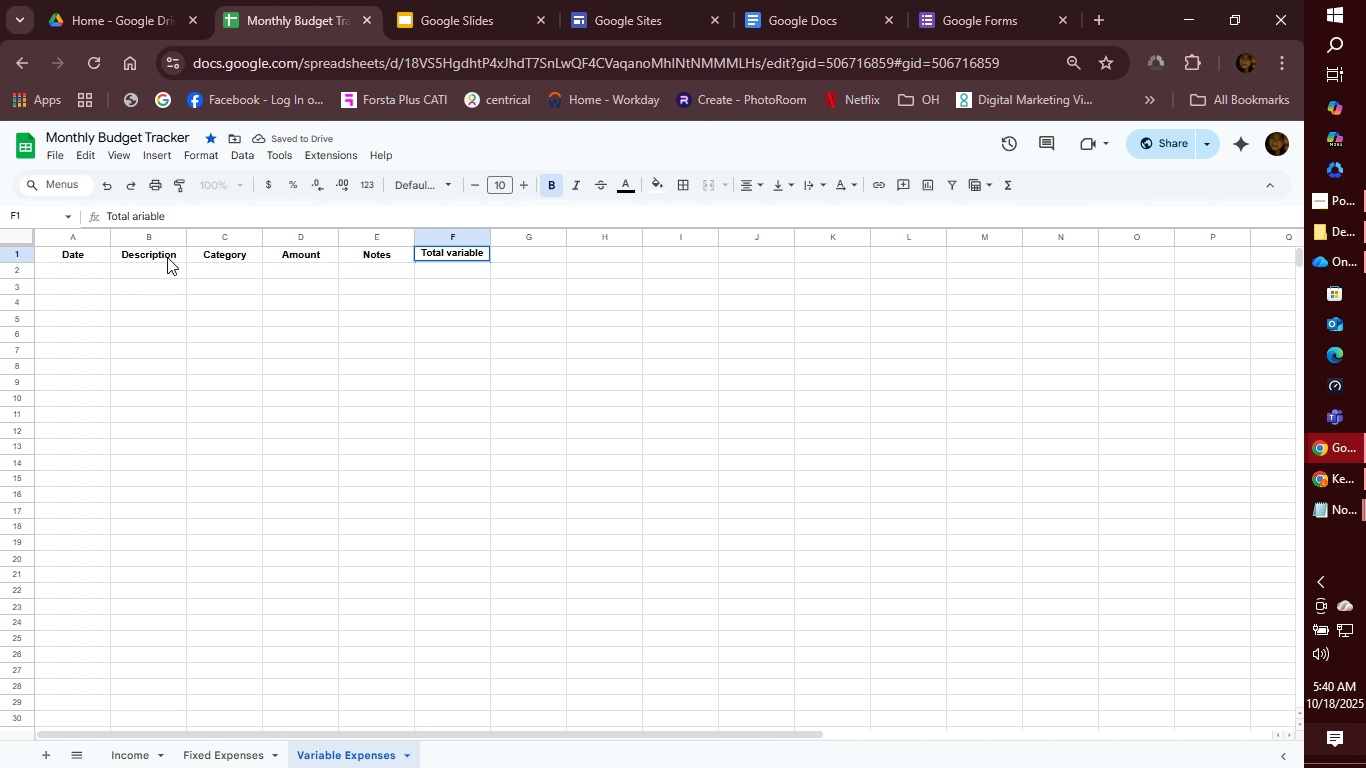 
key(Backspace)
 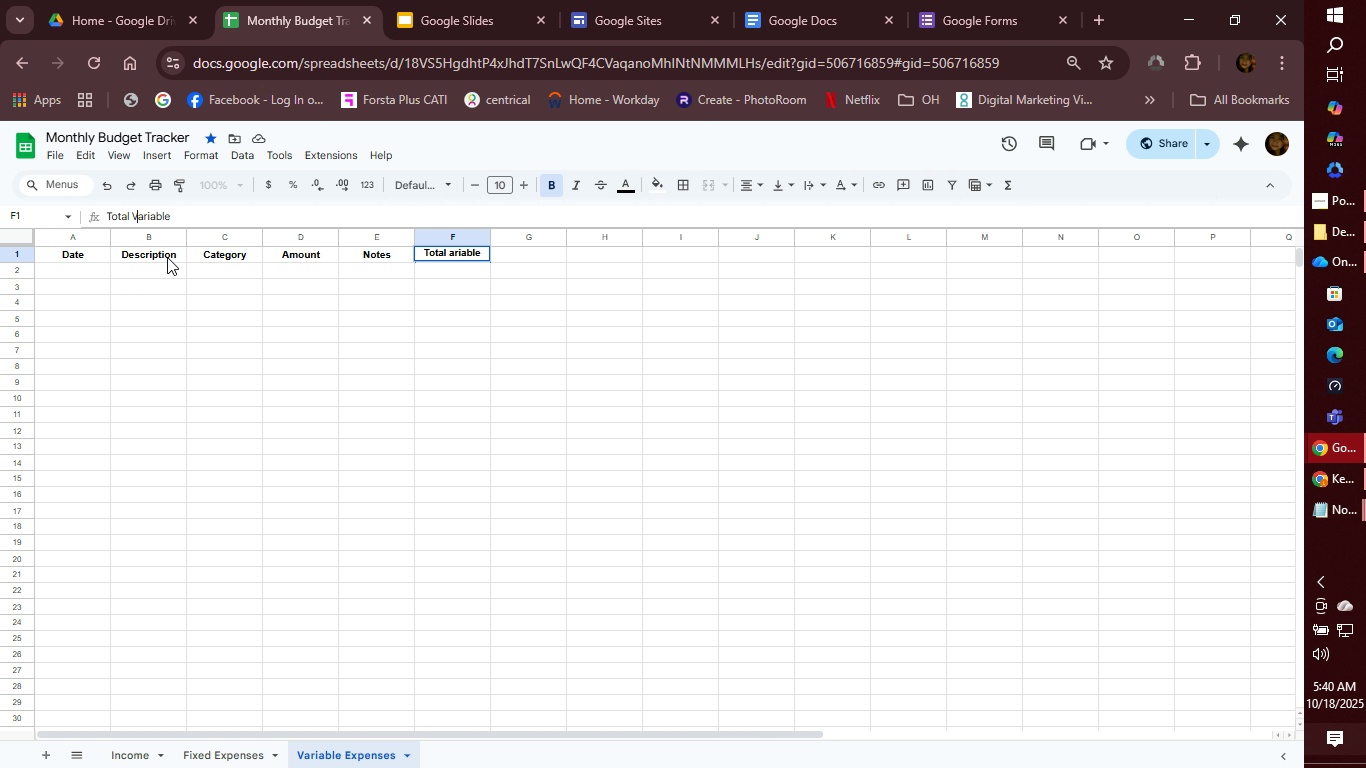 
key(Shift+V)
 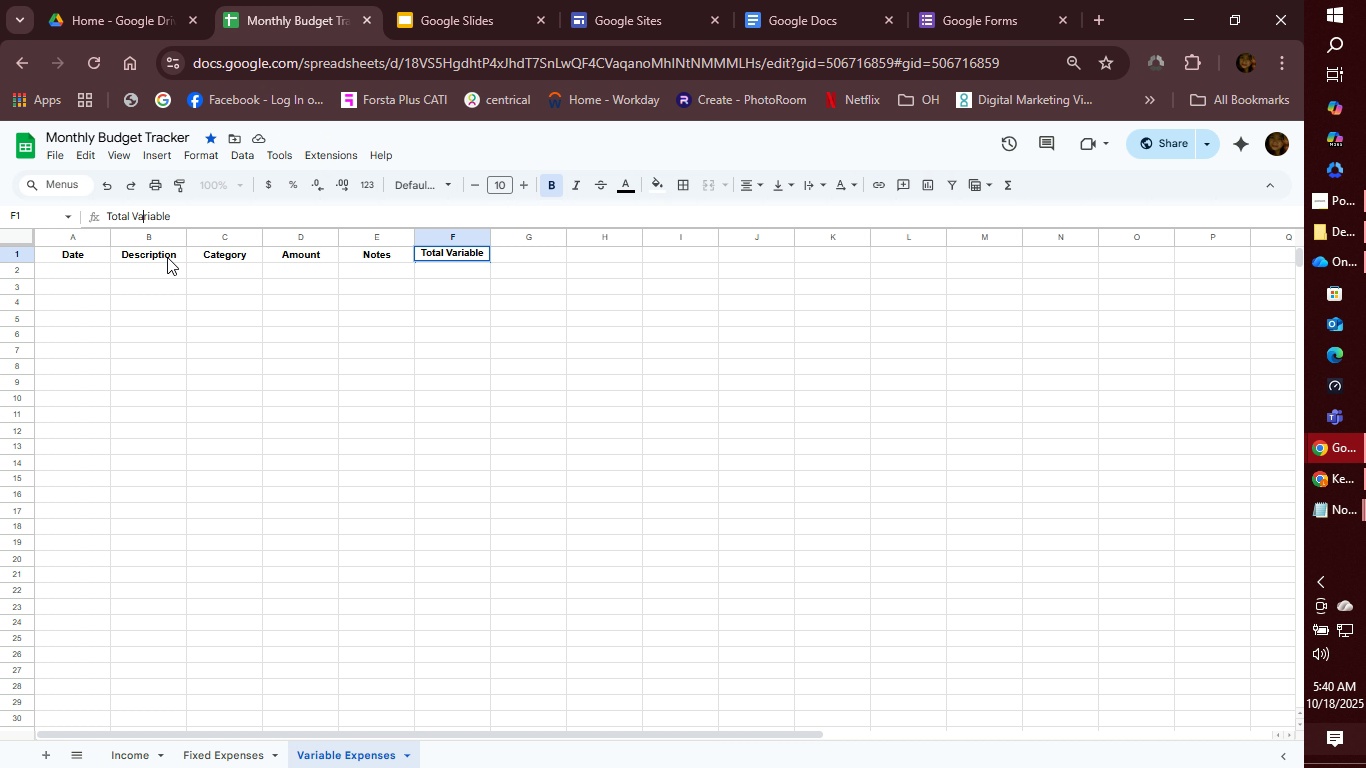 
key(ArrowRight)
 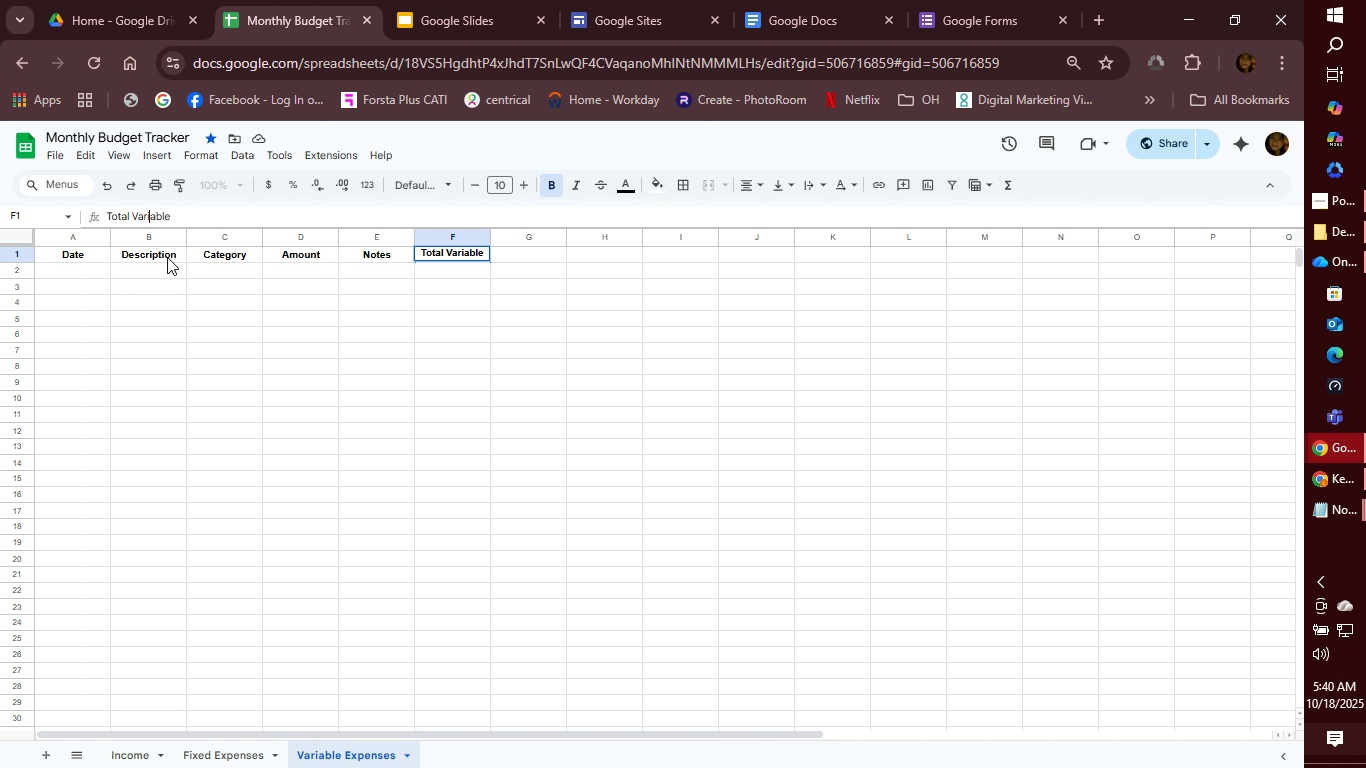 
key(ArrowRight)
 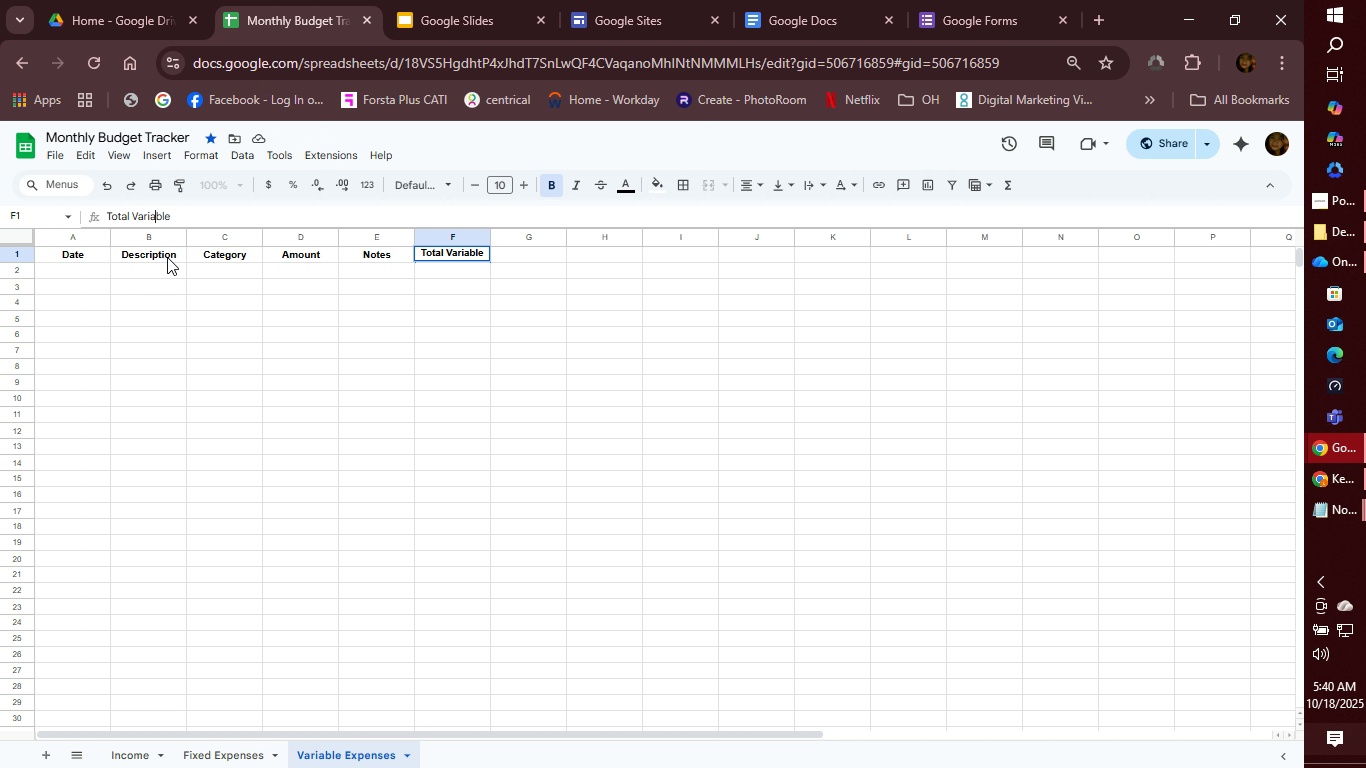 
key(ArrowRight)
 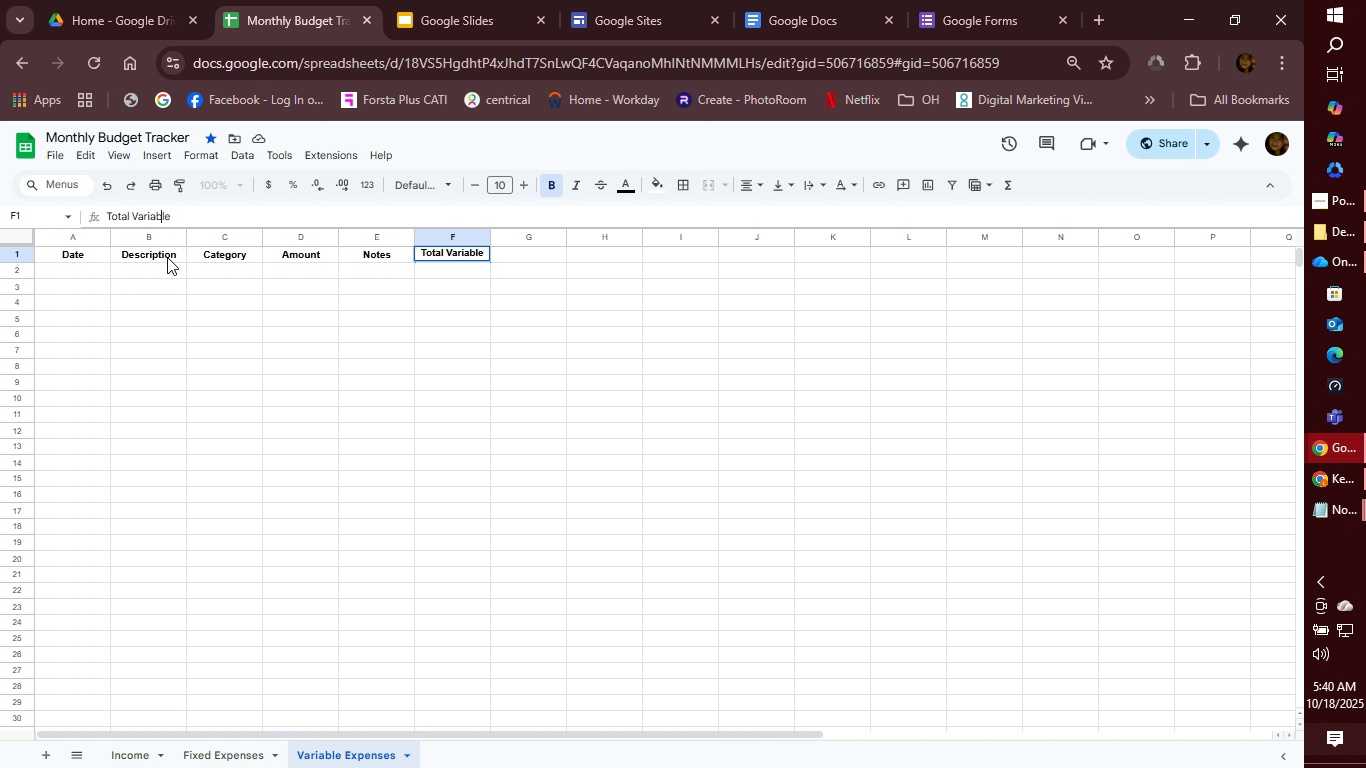 
key(ArrowRight)
 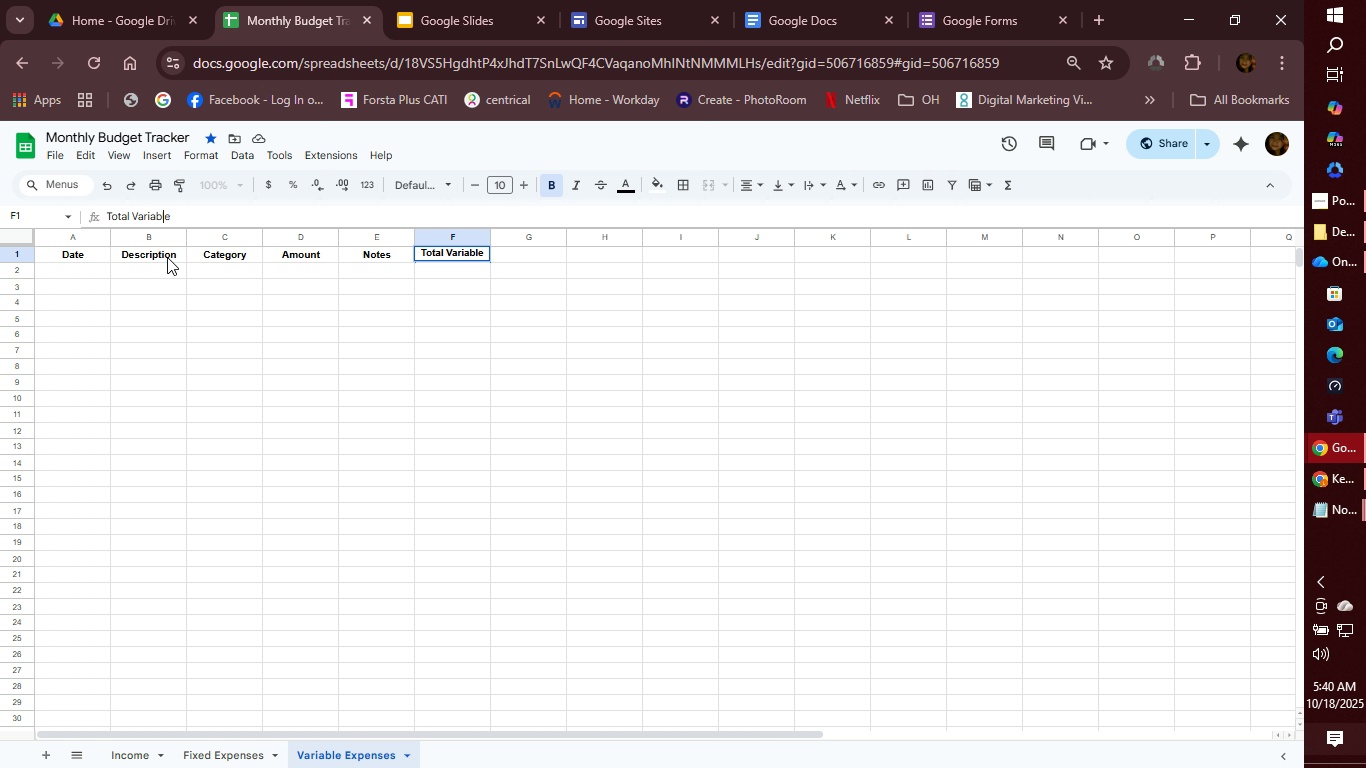 
key(ArrowRight)
 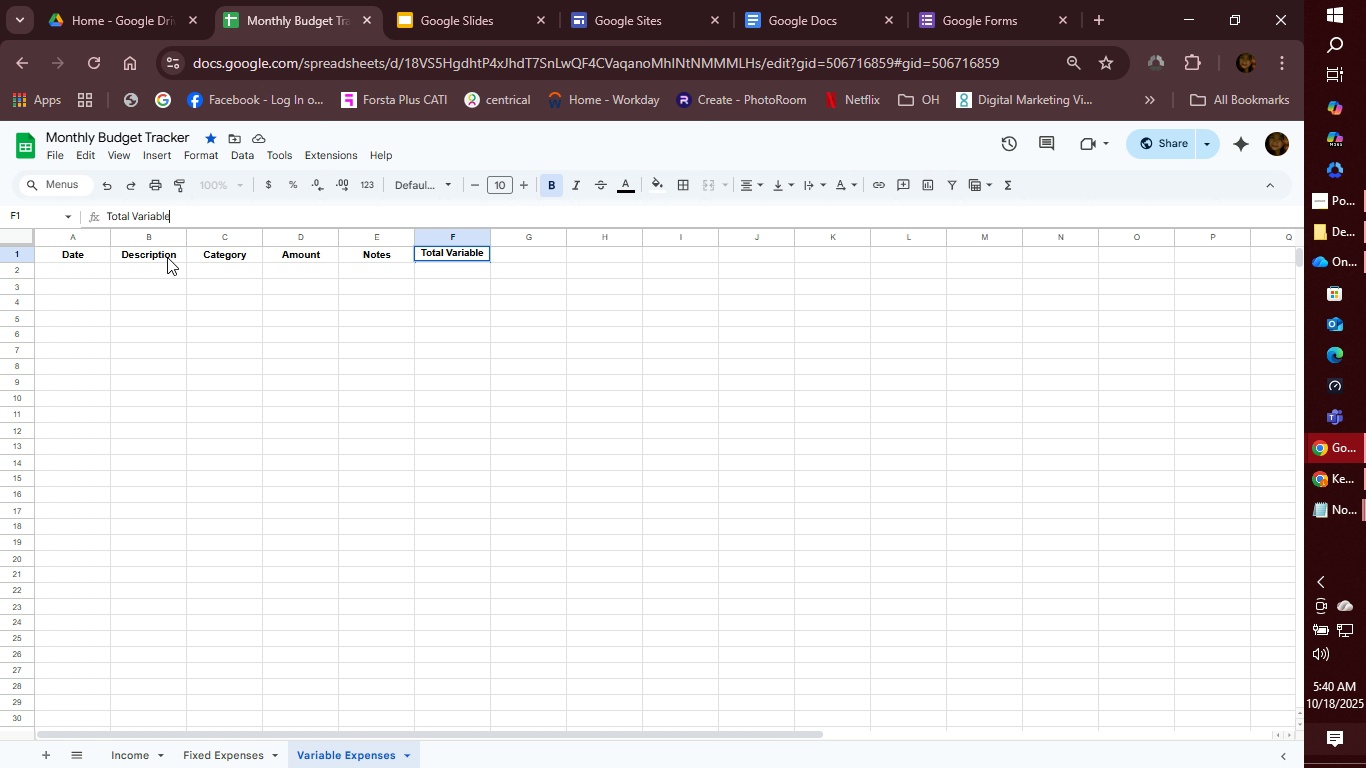 
key(ArrowRight)
 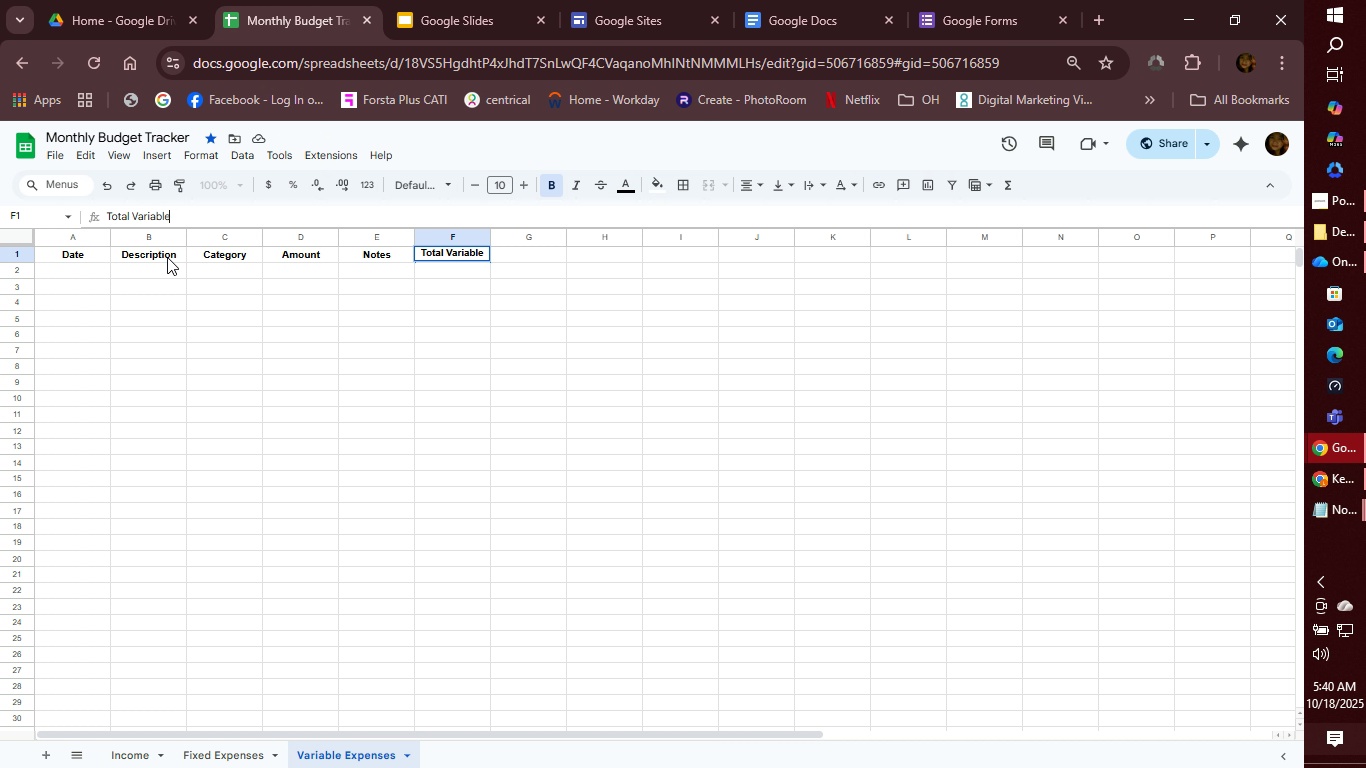 
key(ArrowRight)
 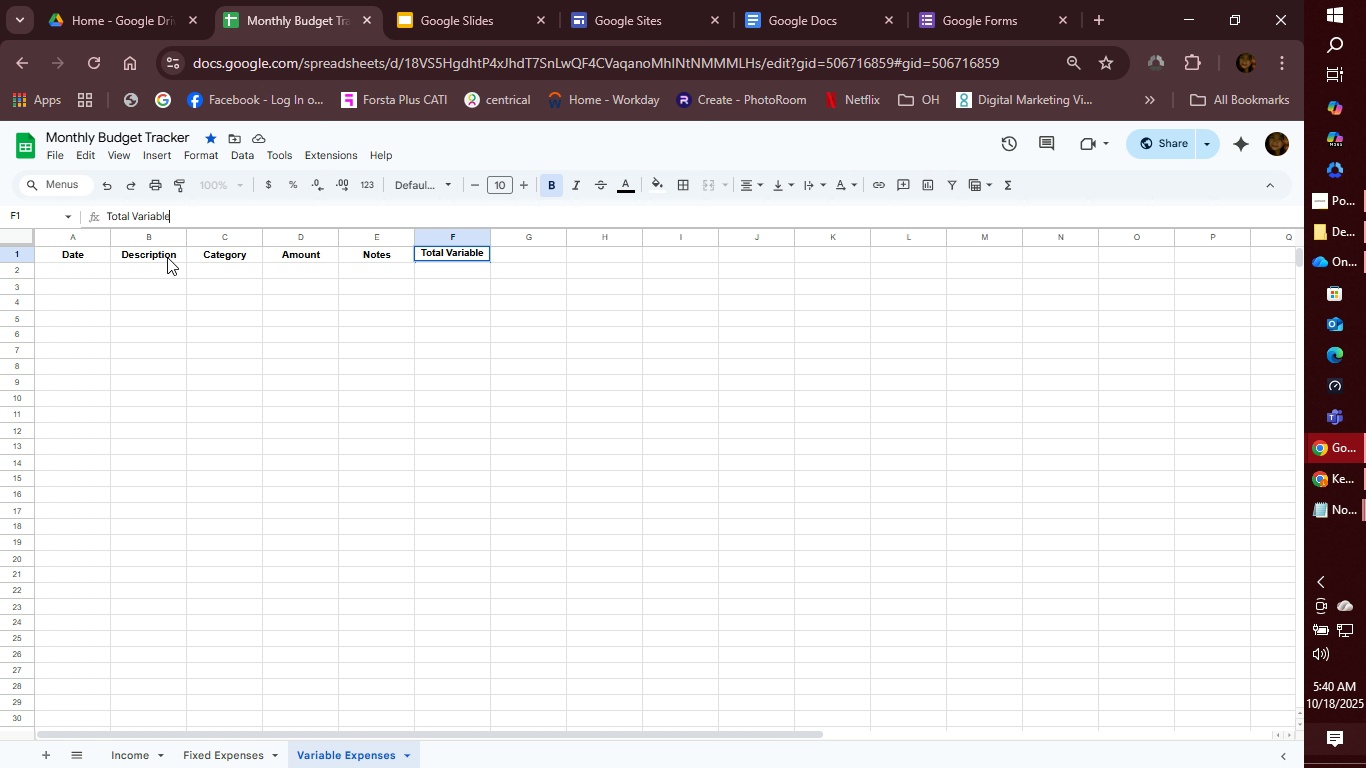 
type( expense)
key(Backspace)
type(Expenses)
 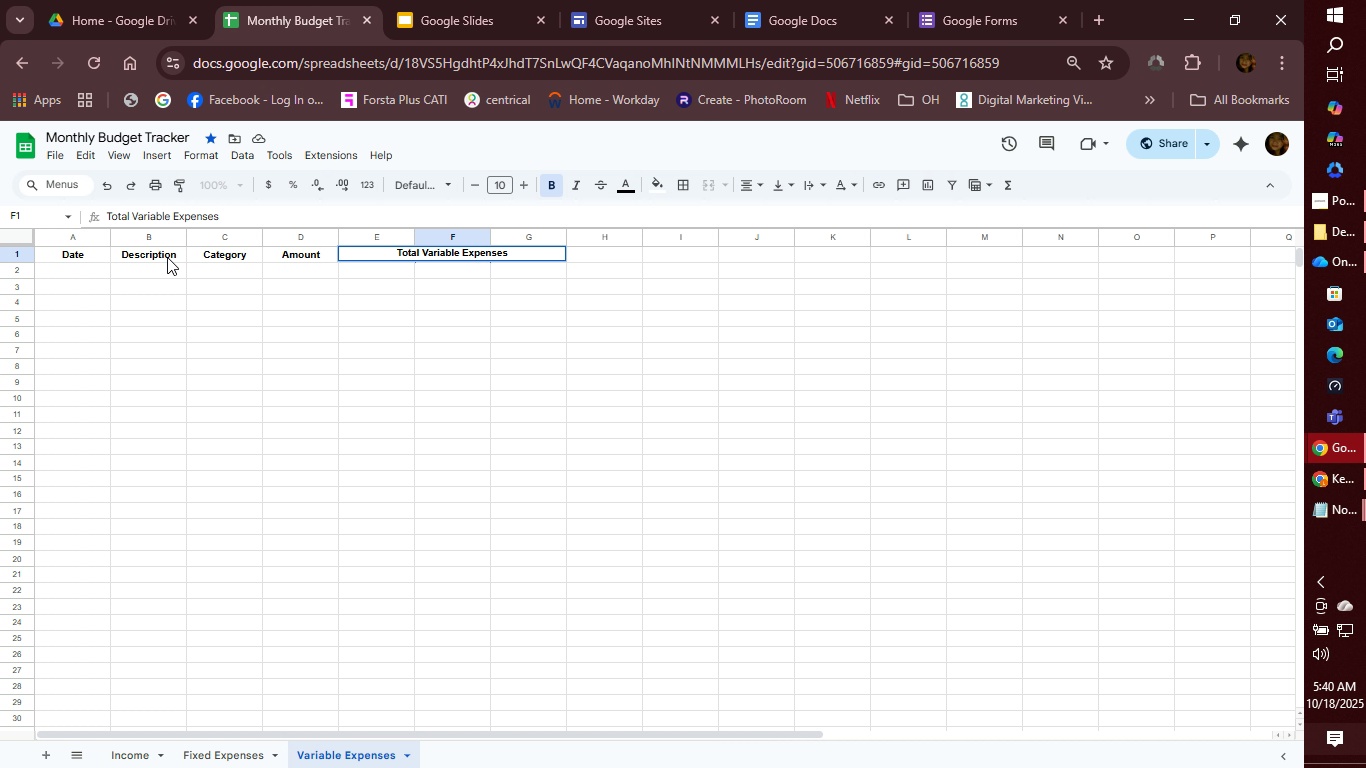 
left_click([478, 298])
 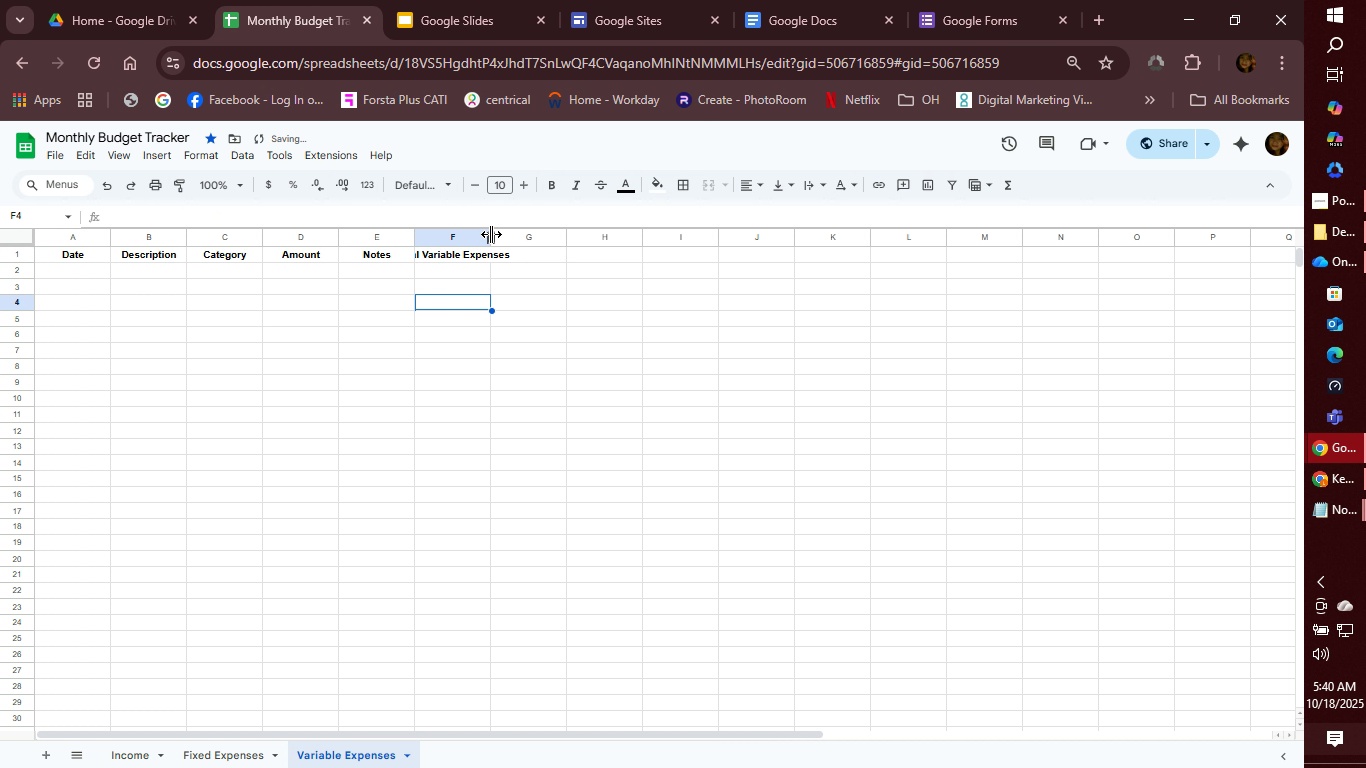 
left_click_drag(start_coordinate=[492, 233], to_coordinate=[522, 233])
 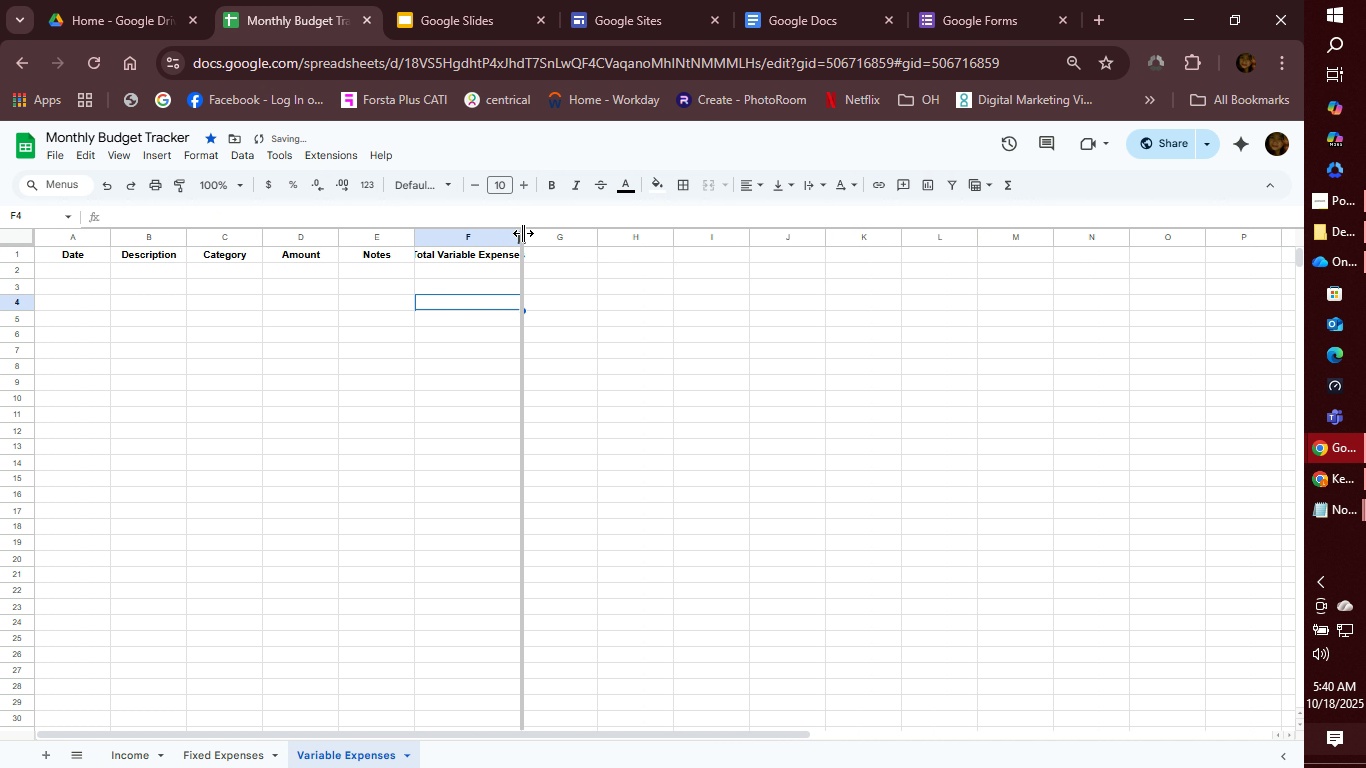 
left_click_drag(start_coordinate=[523, 233], to_coordinate=[533, 233])
 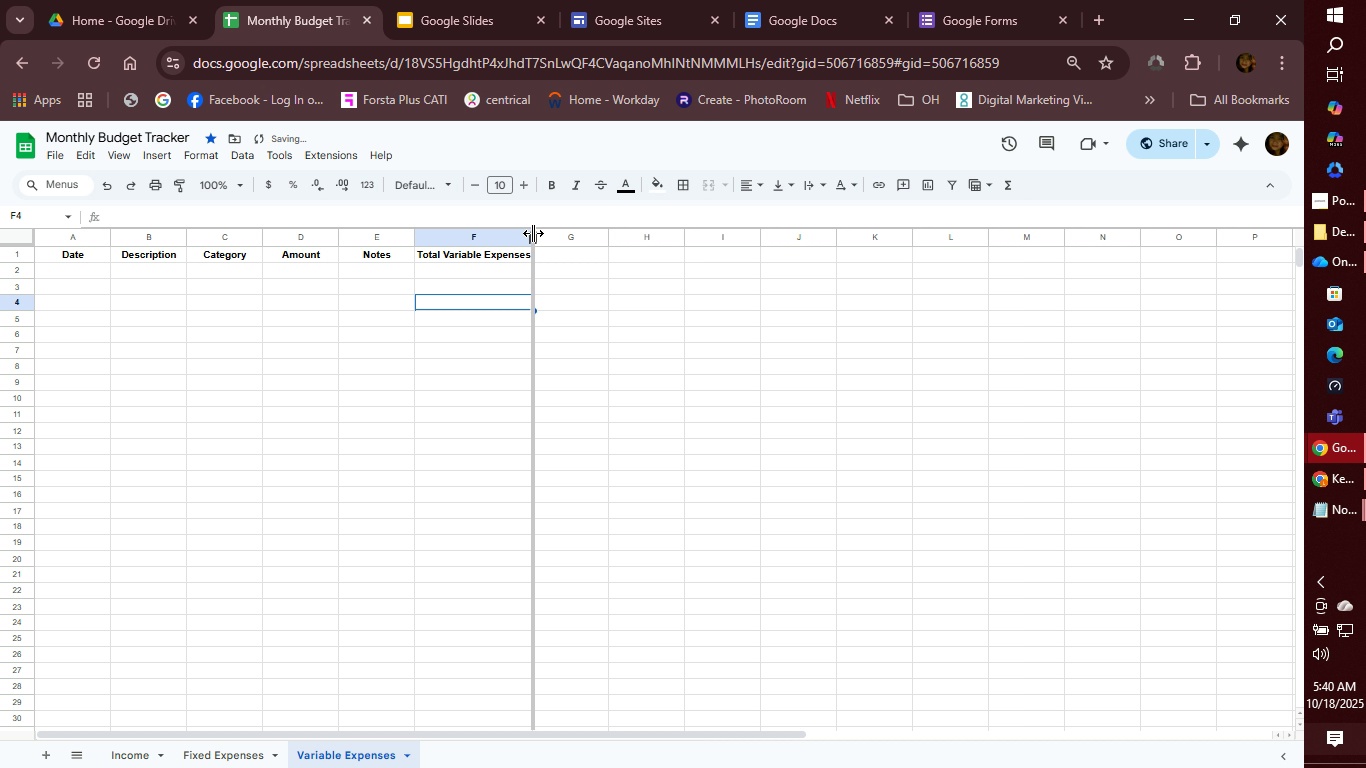 
left_click_drag(start_coordinate=[533, 233], to_coordinate=[540, 234])
 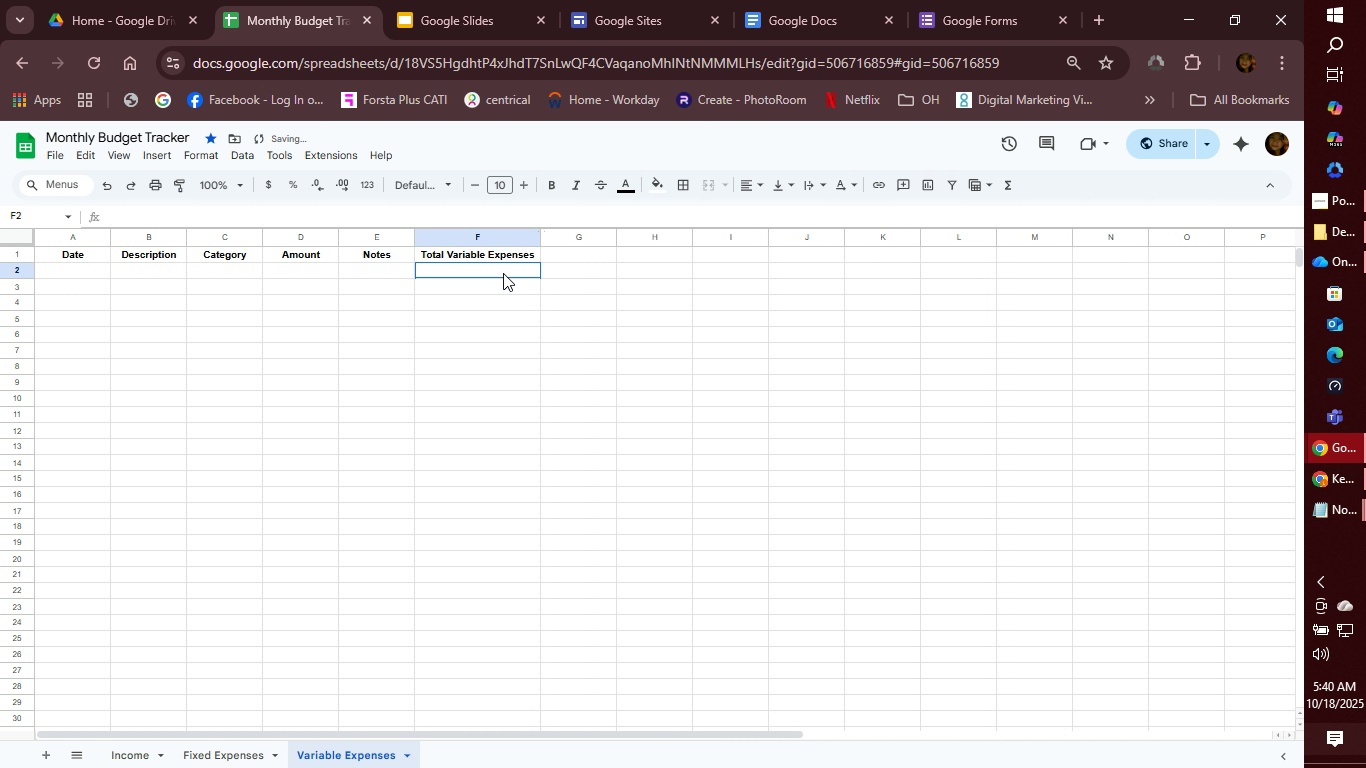 
left_click([503, 273])
 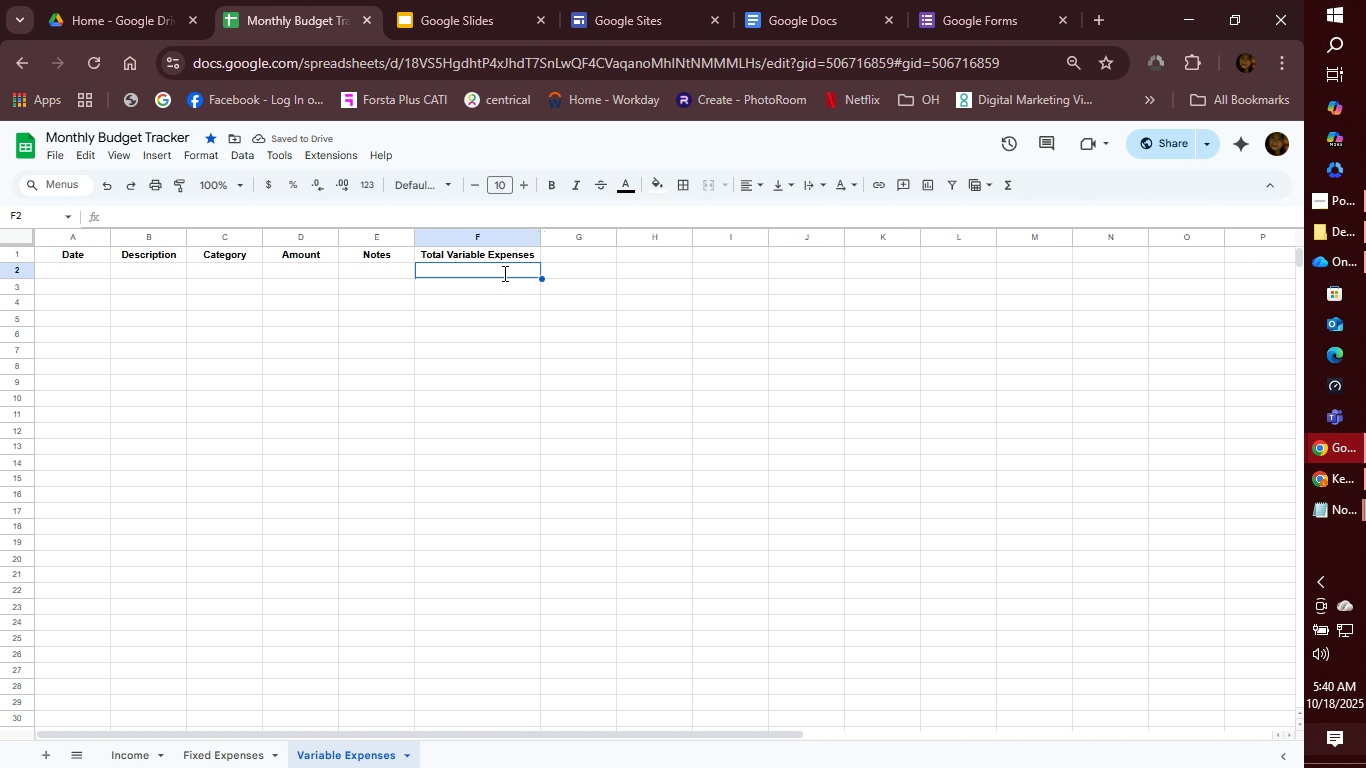 
type(-SUM)
key(Backspace)
key(Backspace)
key(Backspace)
key(Backspace)
type(=SUM(C:C))
 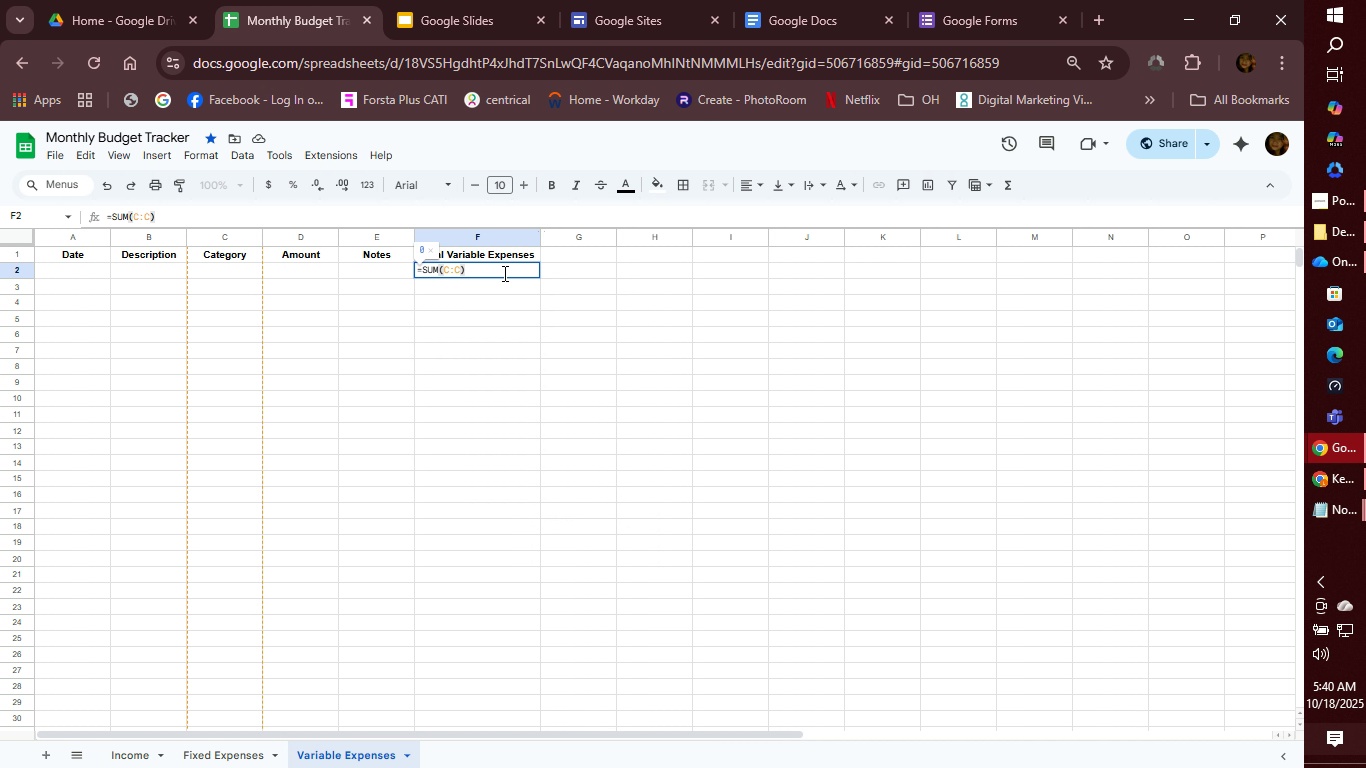 
key(Enter)
 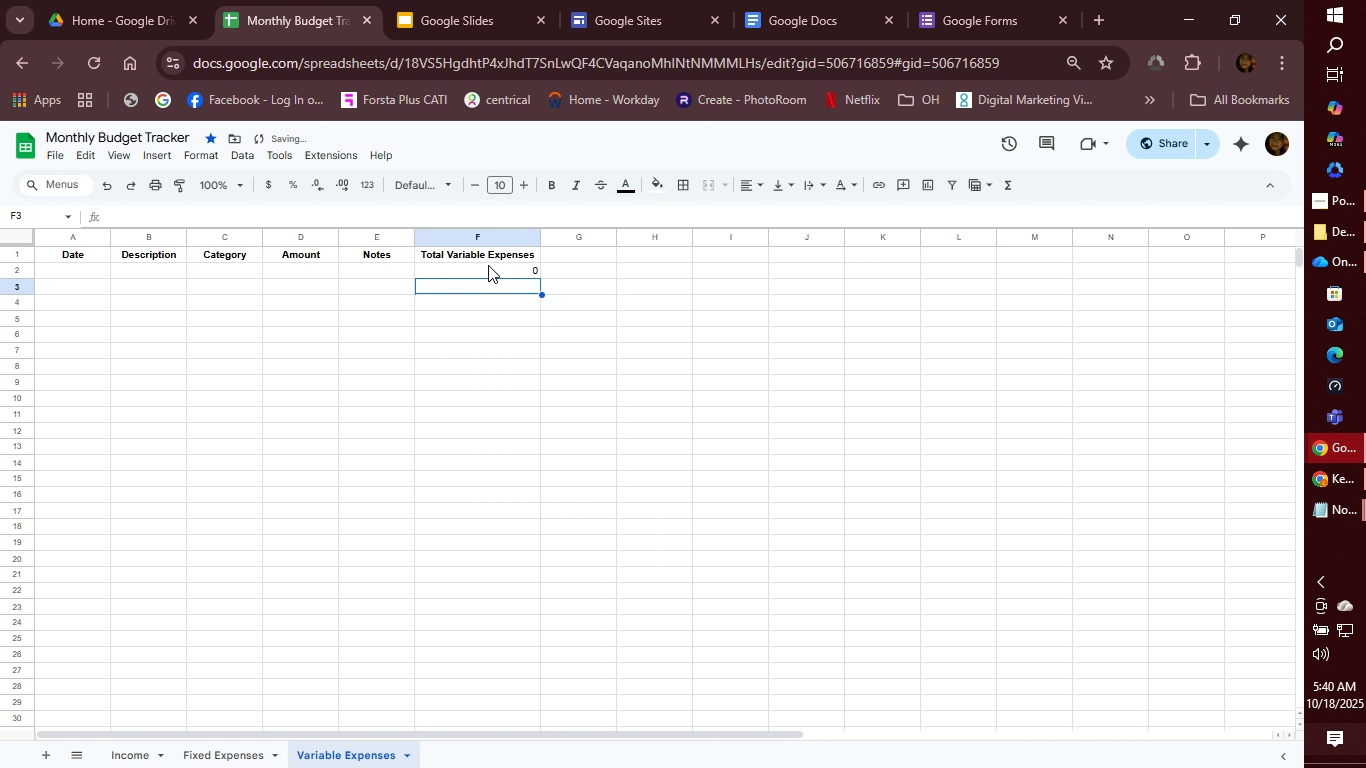 
left_click([487, 269])
 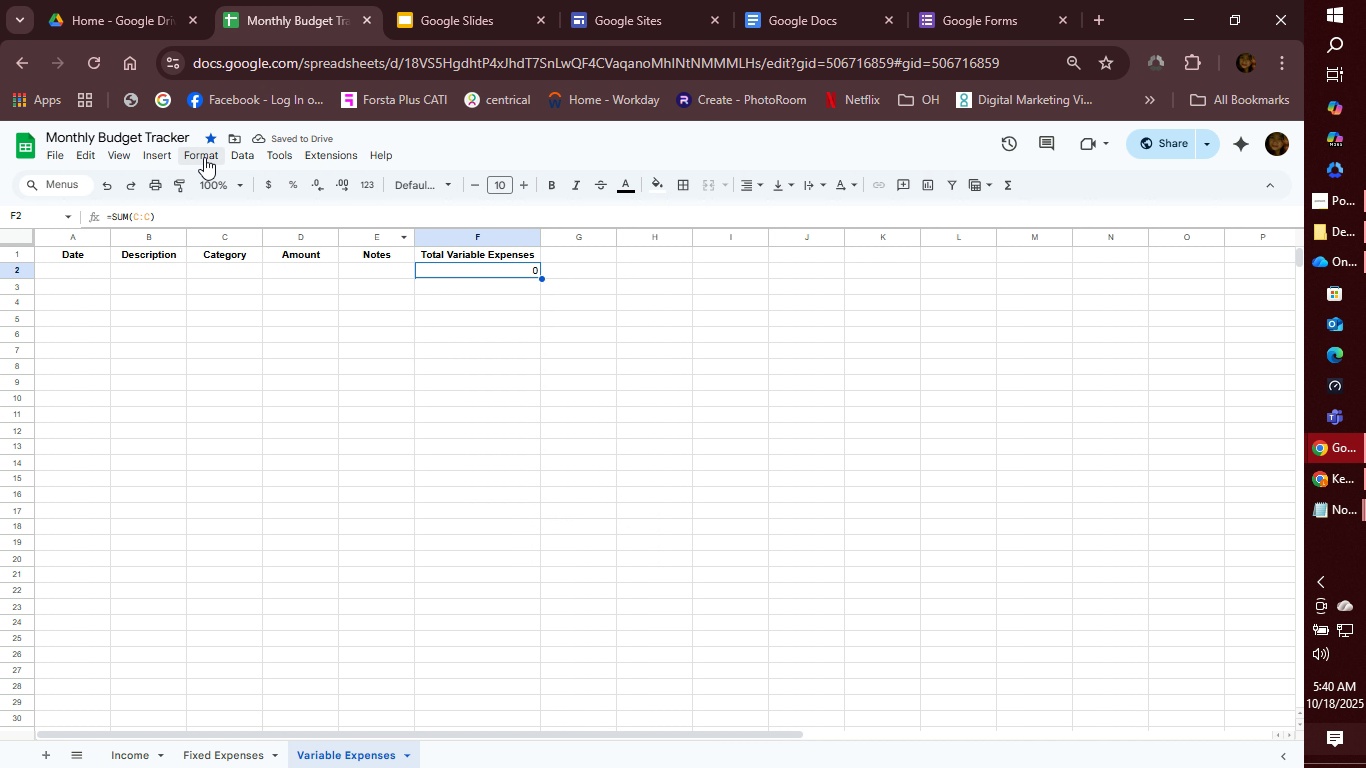 
left_click([201, 158])
 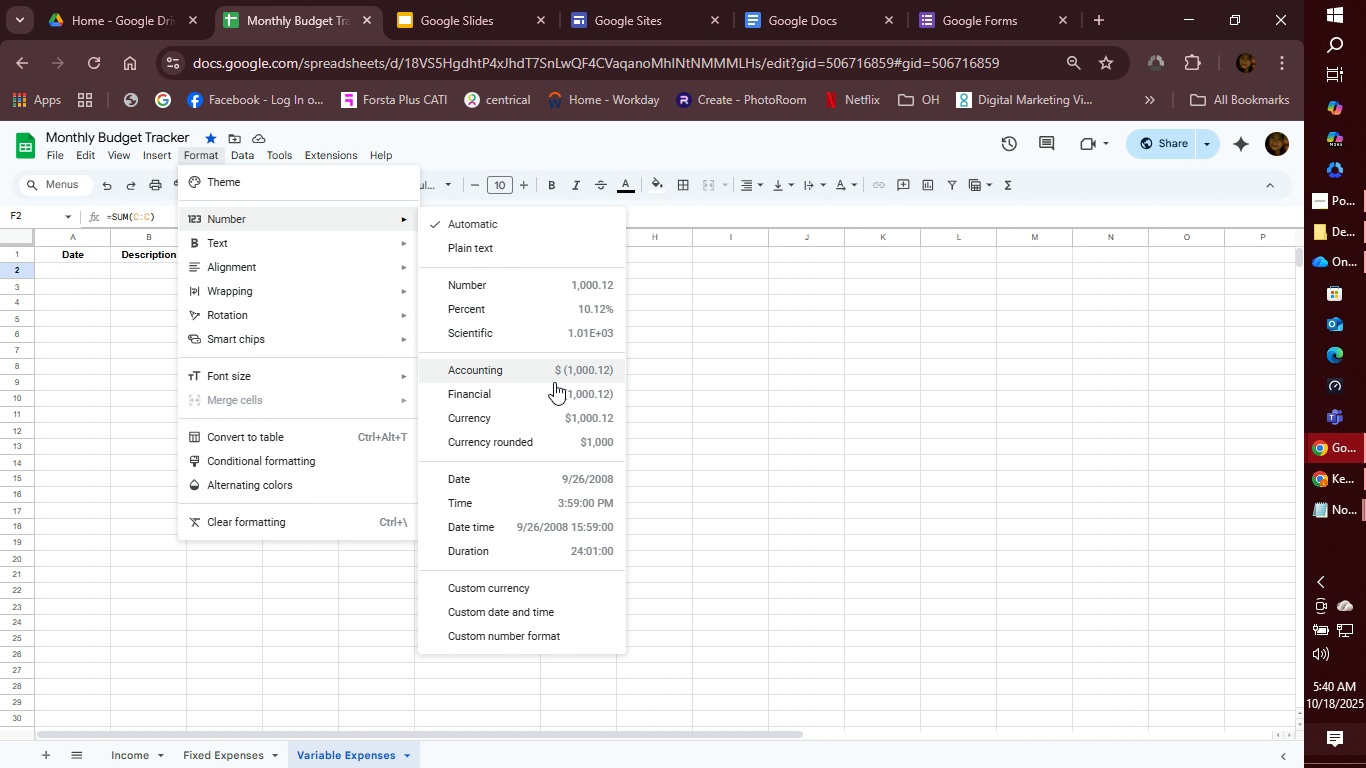 
left_click([559, 419])
 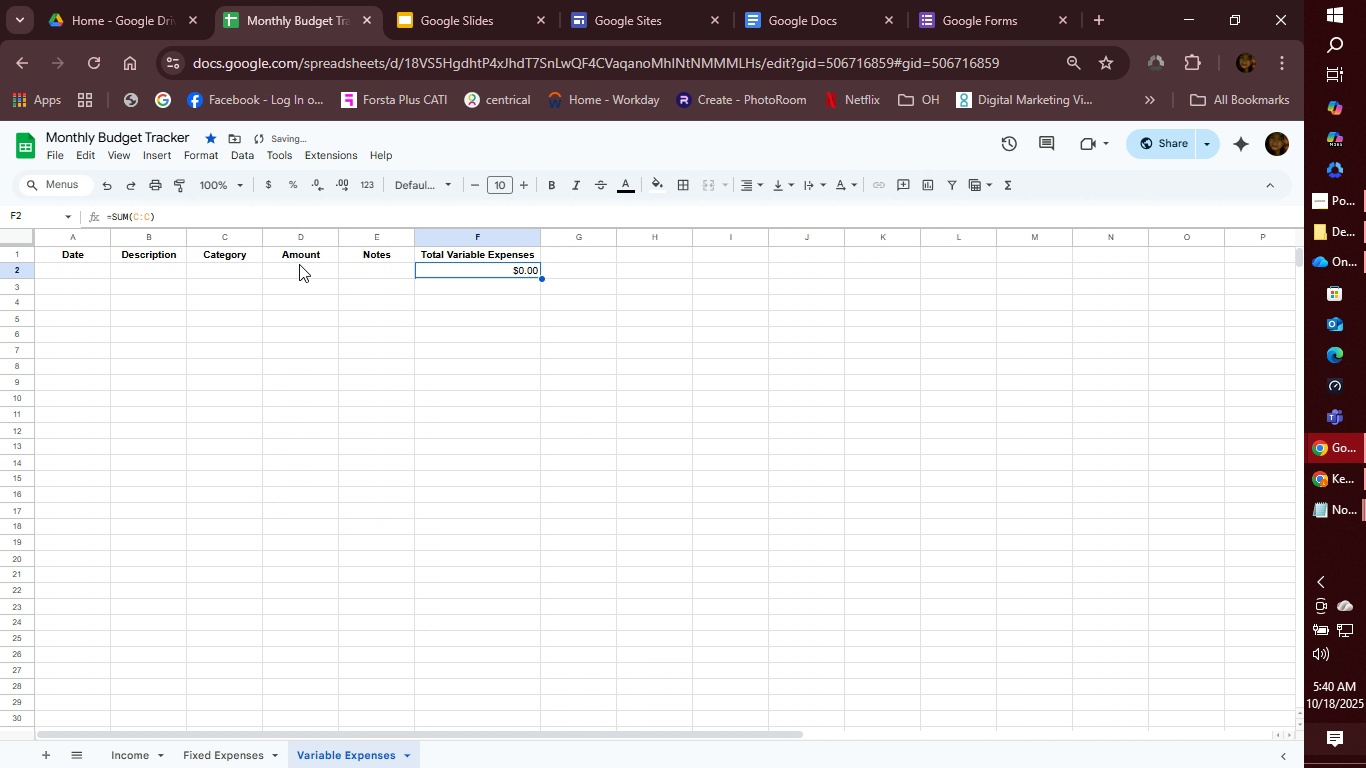 
left_click([297, 267])
 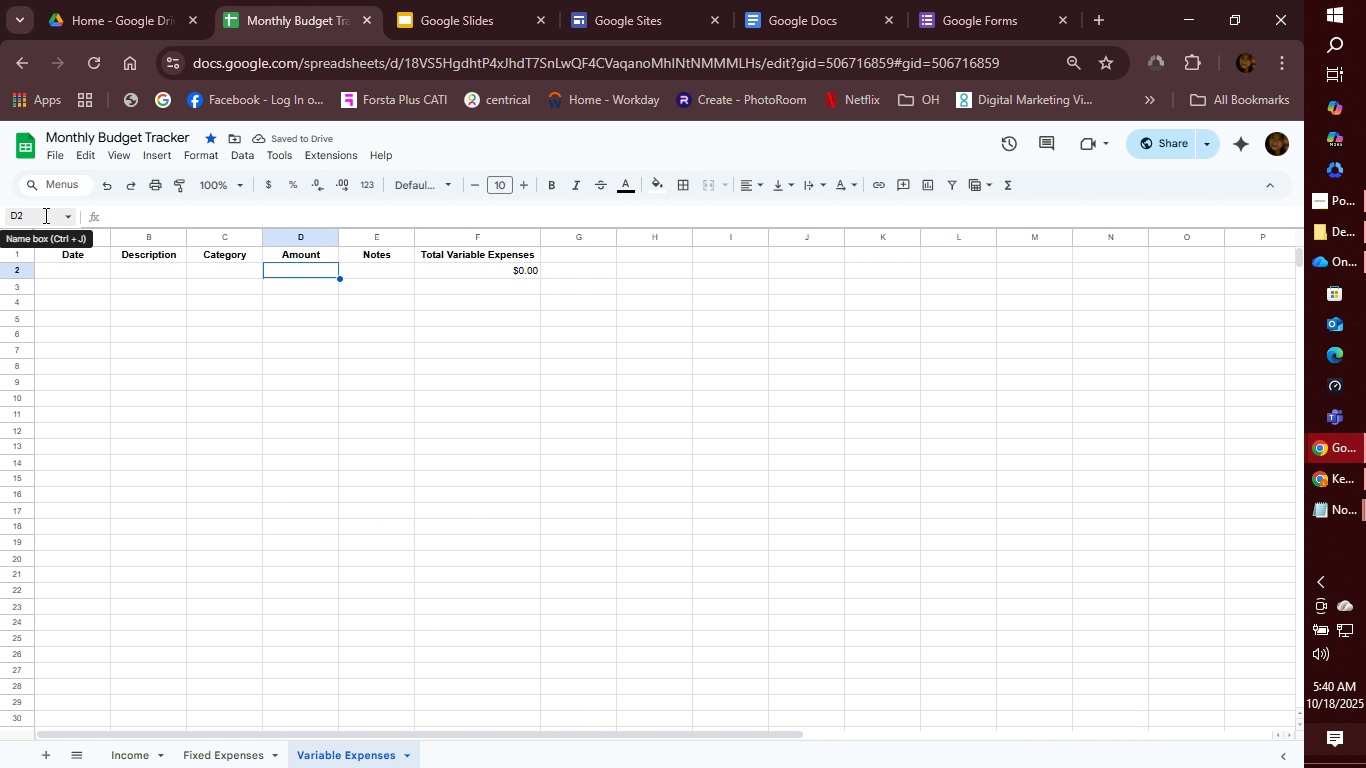 
left_click([44, 215])
 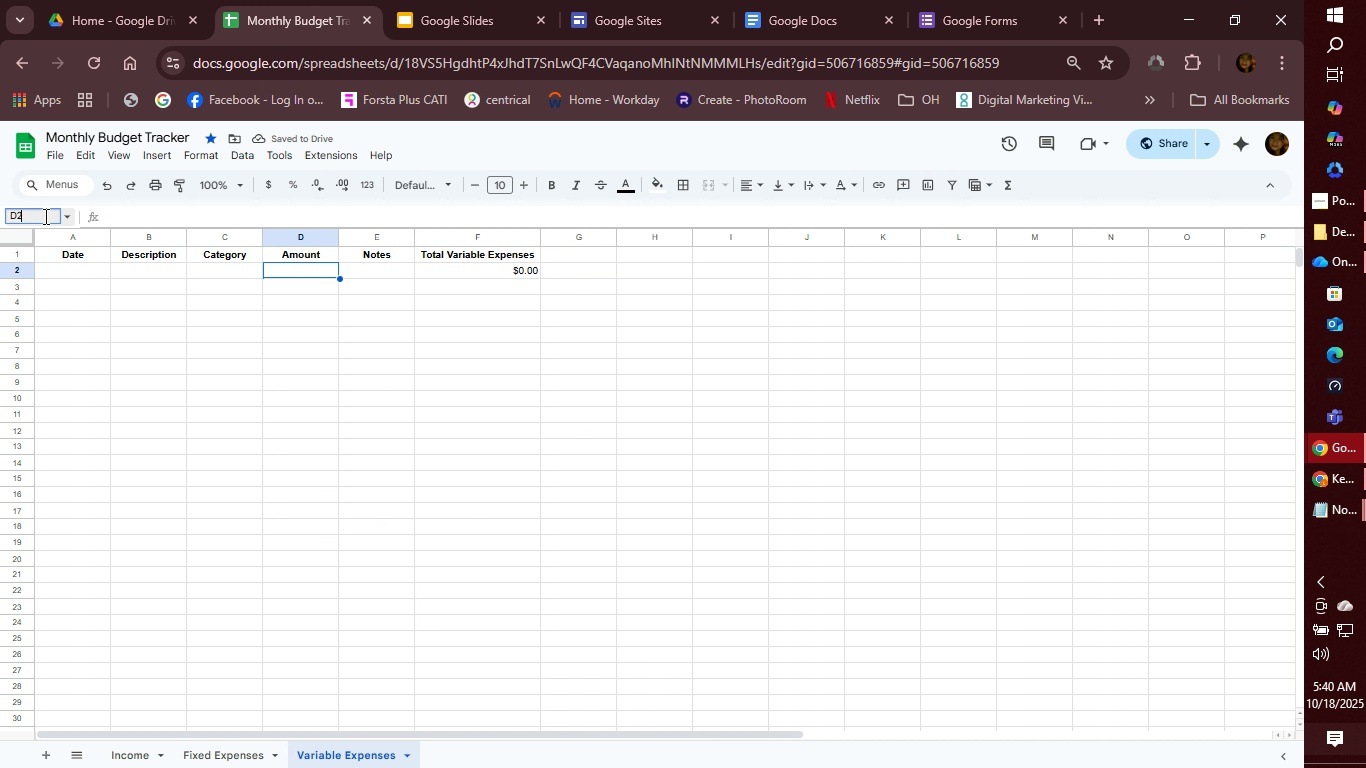 
left_click([44, 216])
 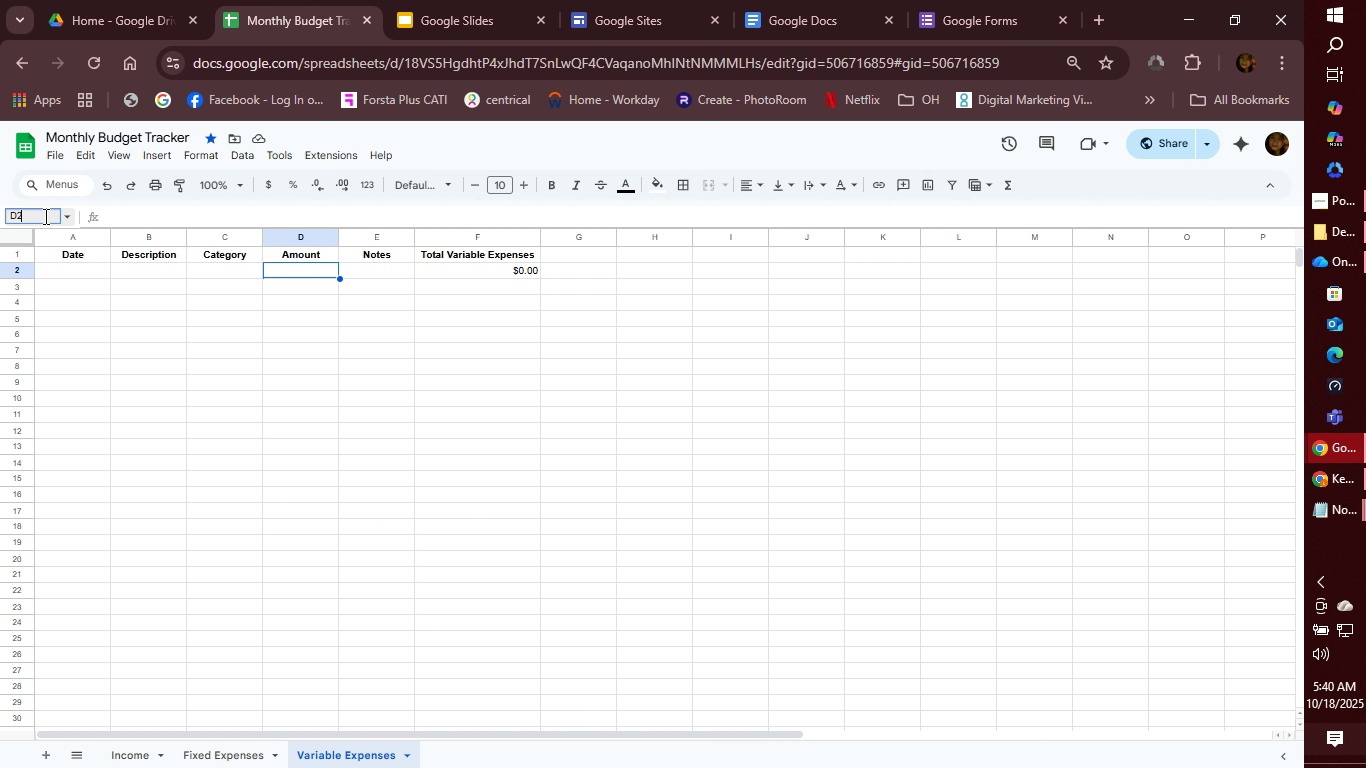 
type(:D100)
 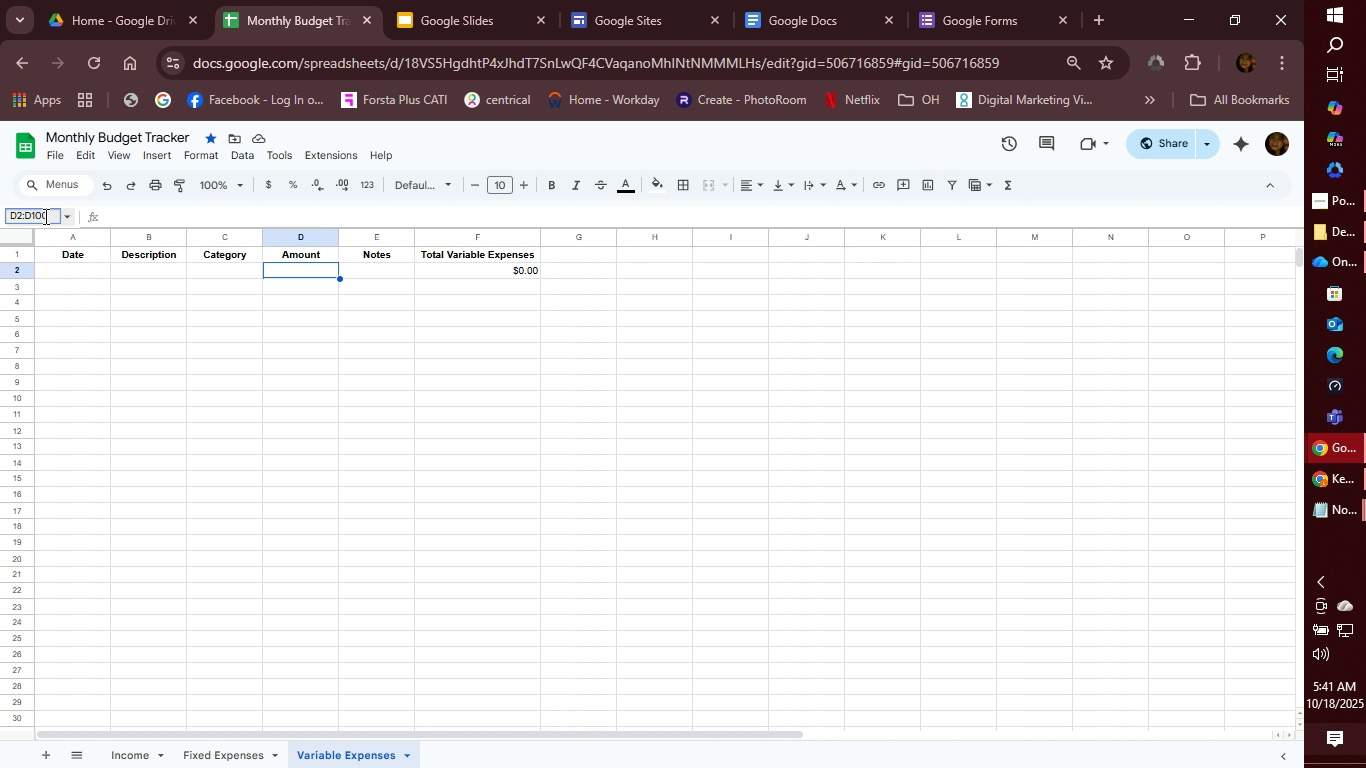 
key(Enter)
 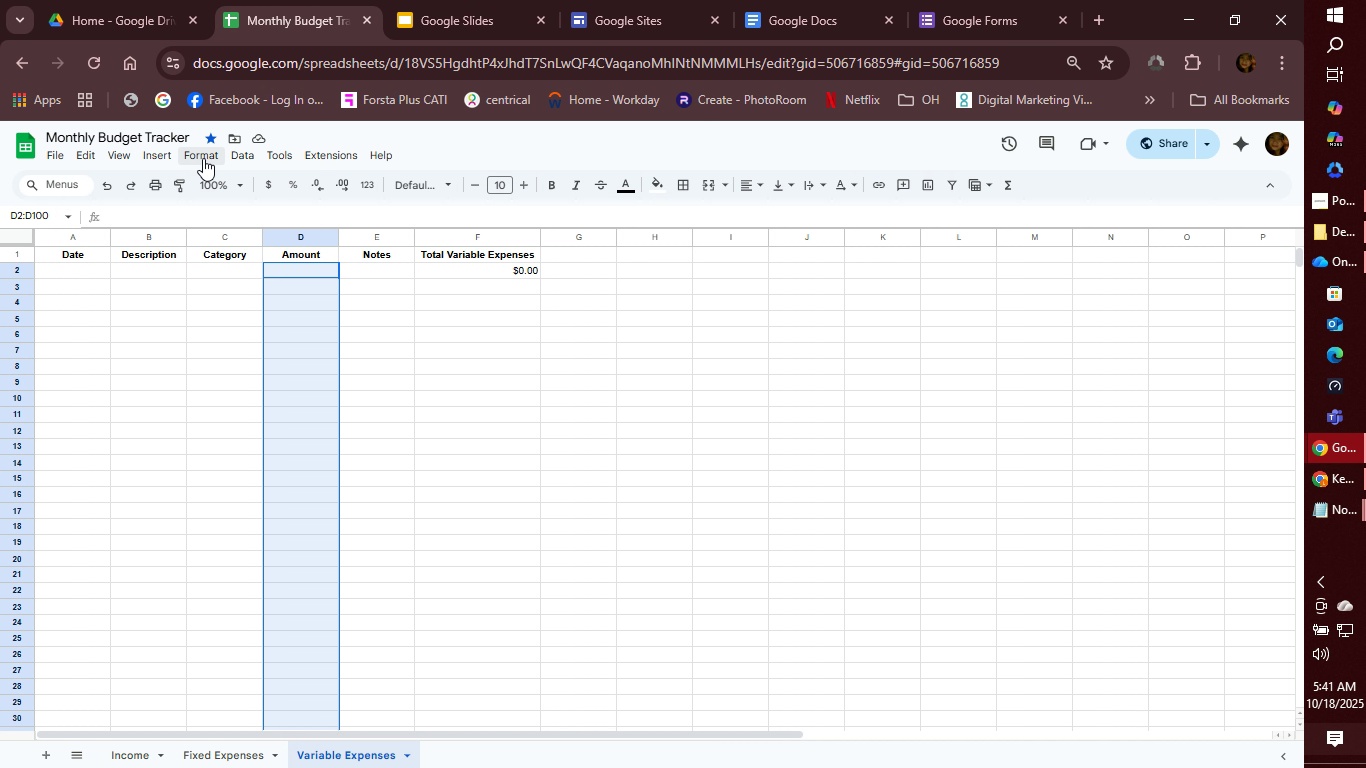 
mouse_move([321, 234])
 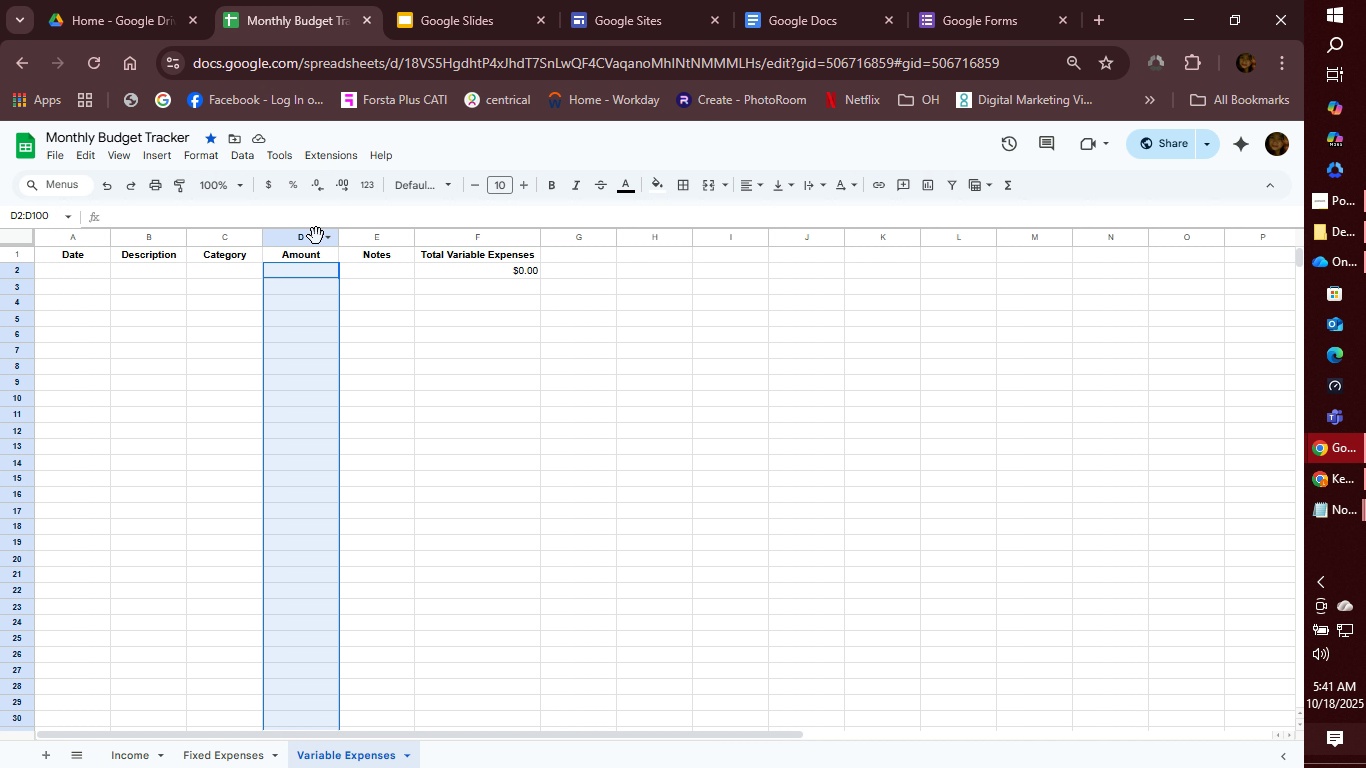 
left_click([316, 236])
 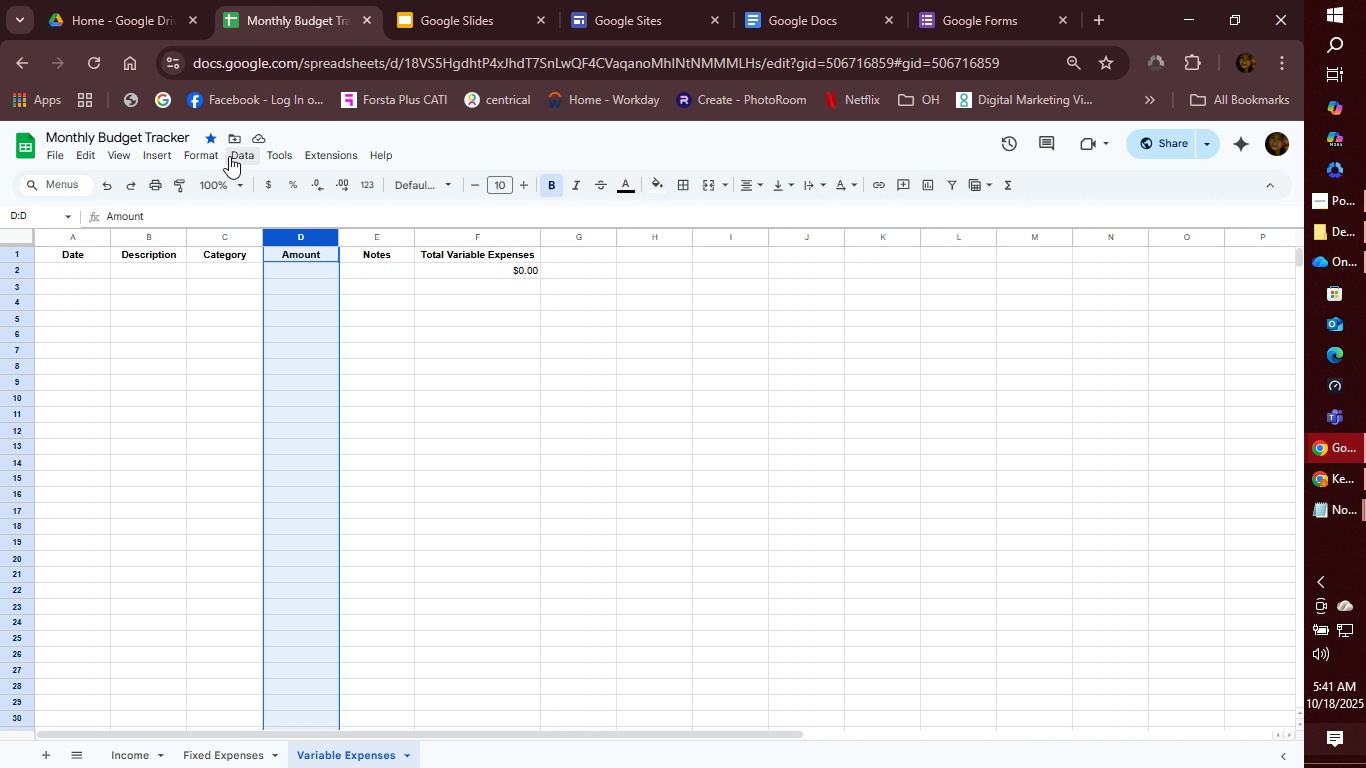 
left_click([201, 157])
 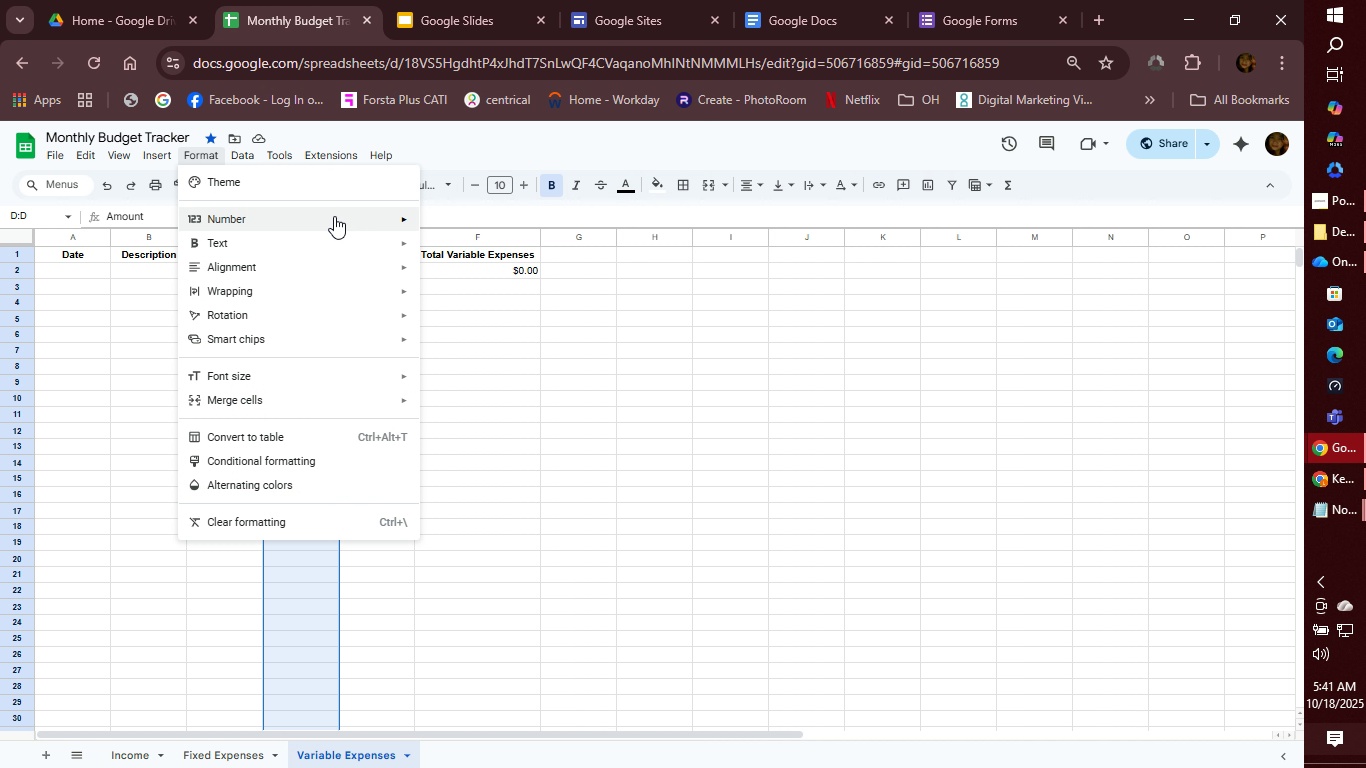 
wait(7.15)
 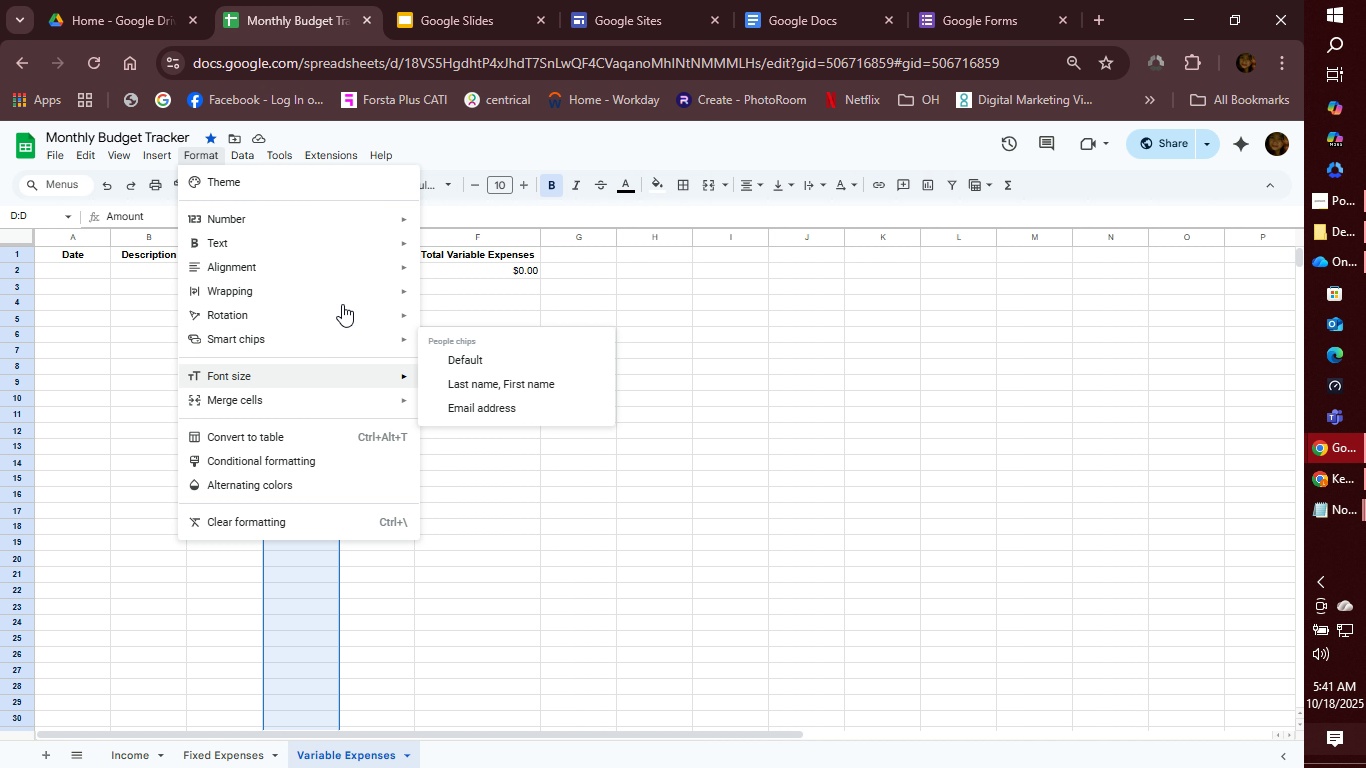 
left_click([525, 418])
 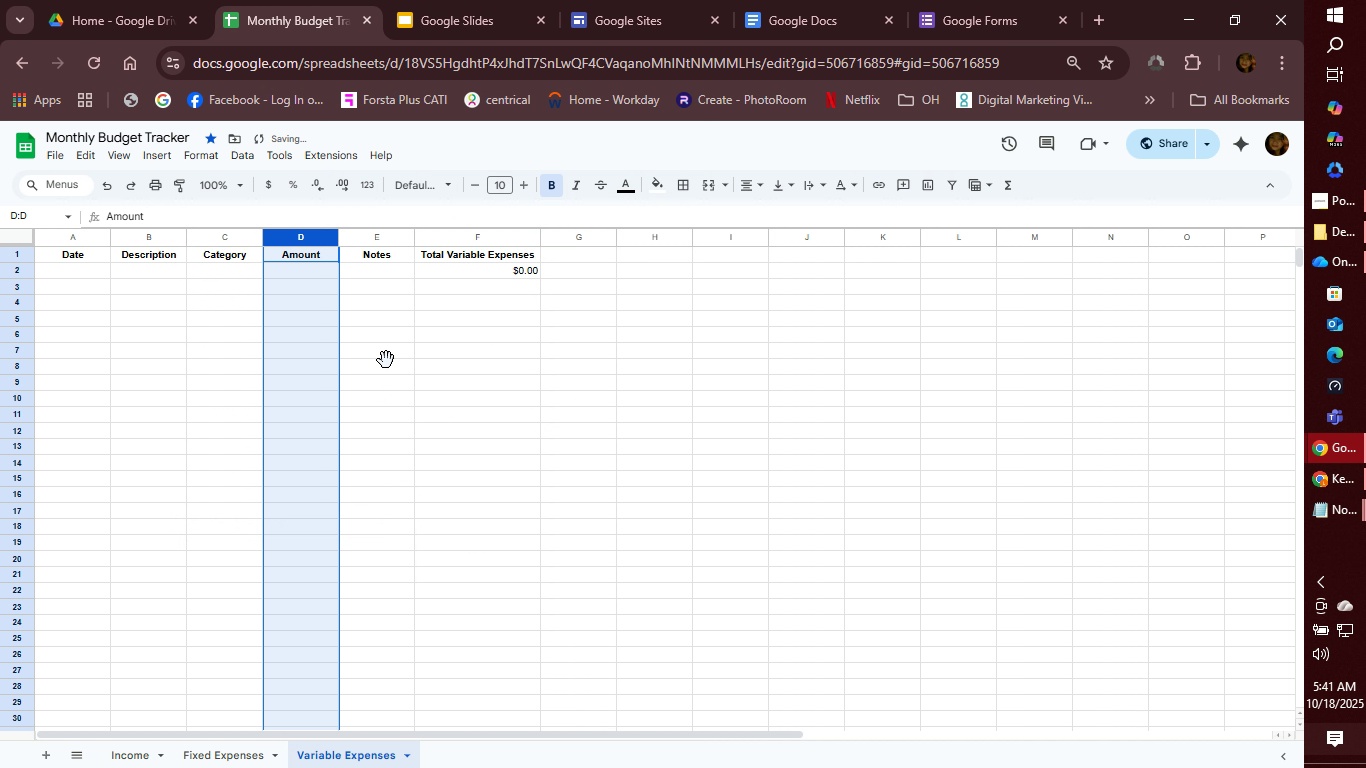 
left_click([386, 360])
 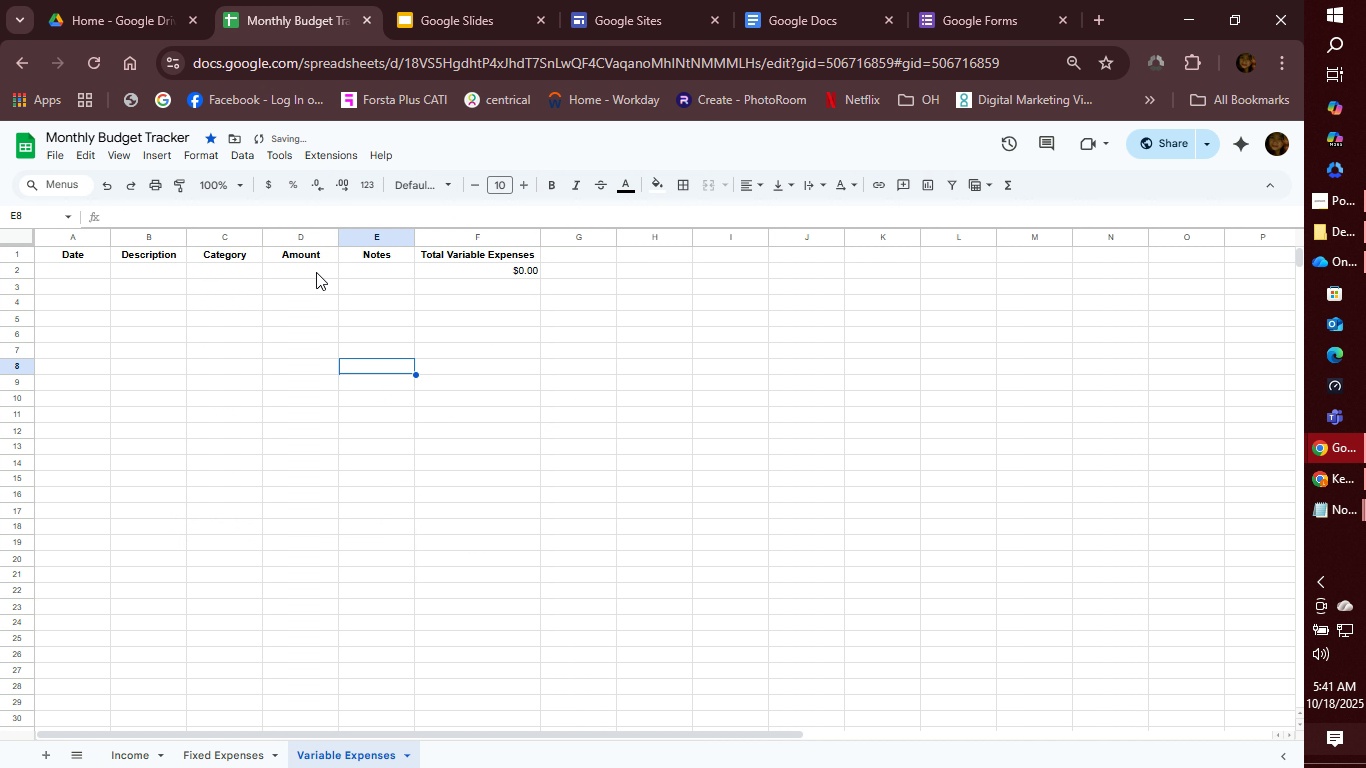 
left_click([316, 272])
 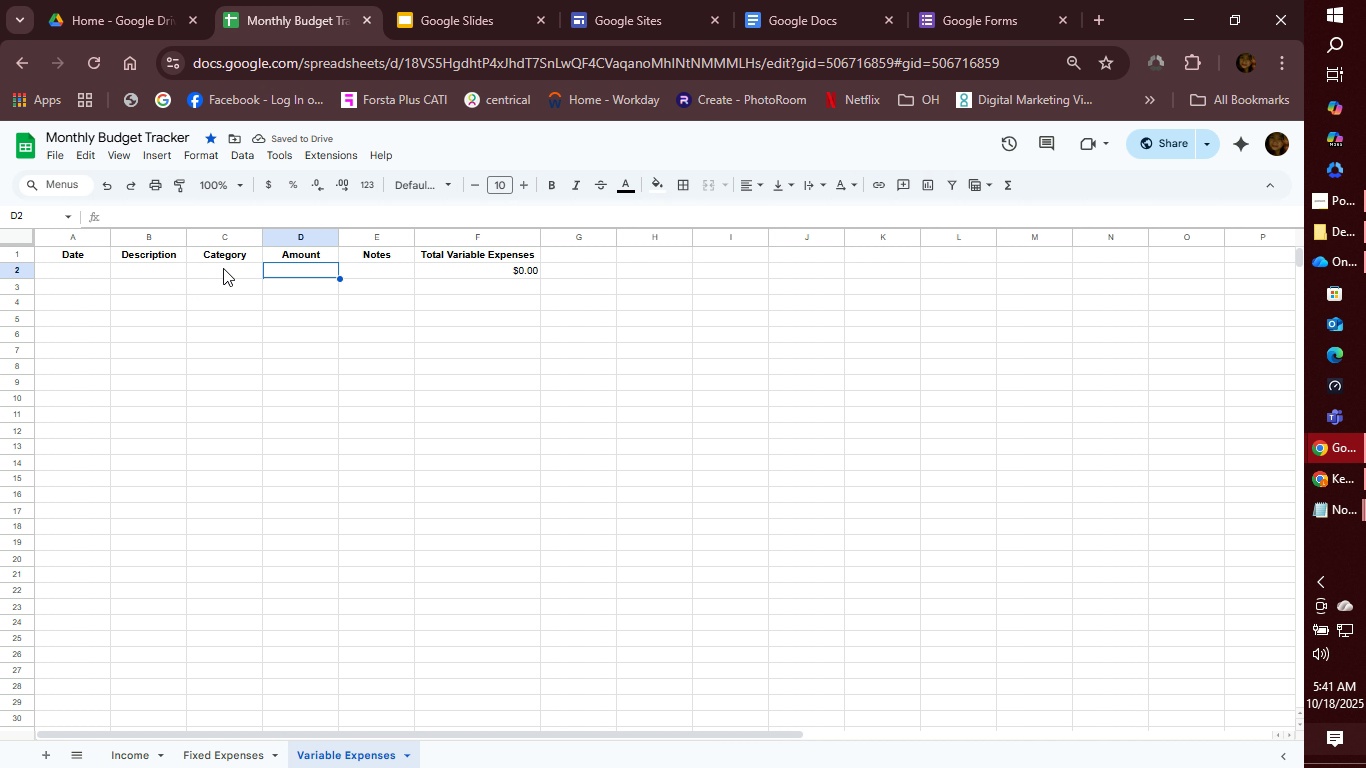 
left_click([224, 268])
 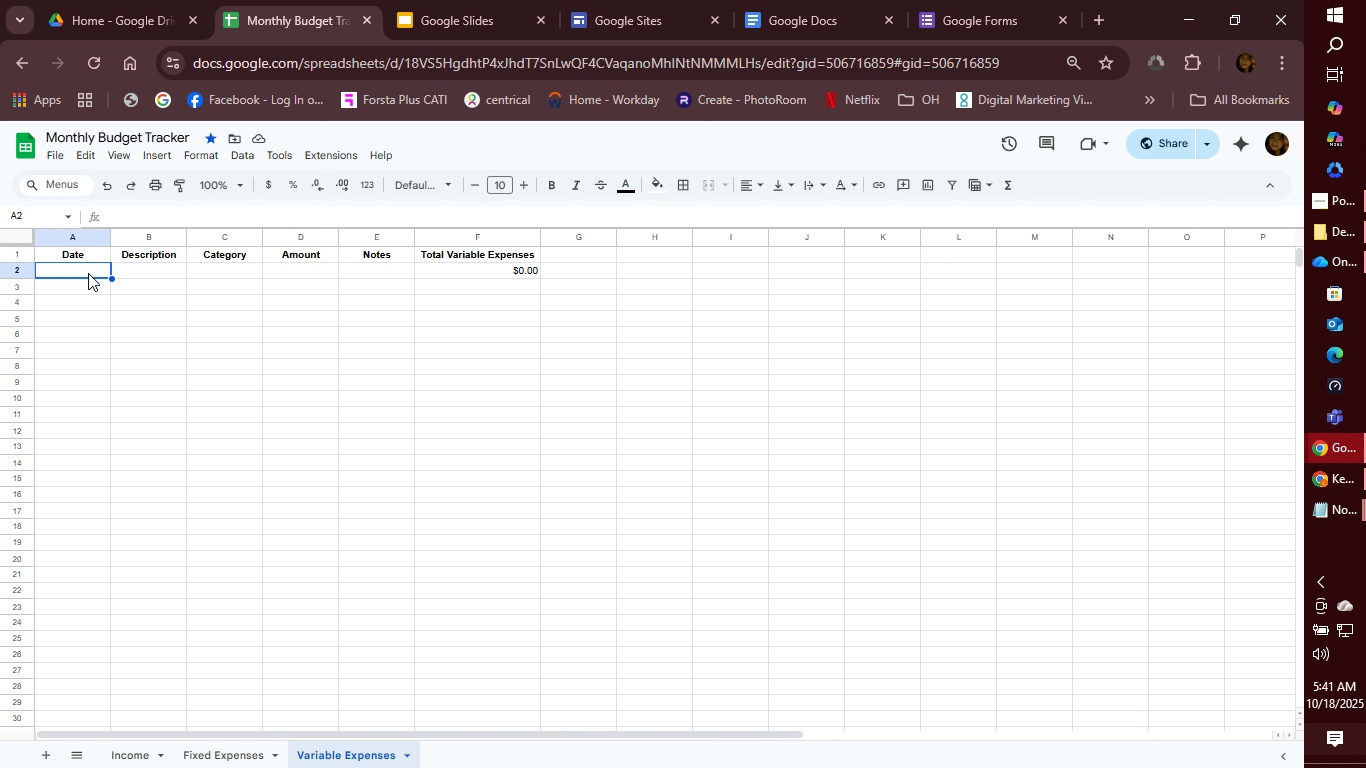 
left_click([88, 273])
 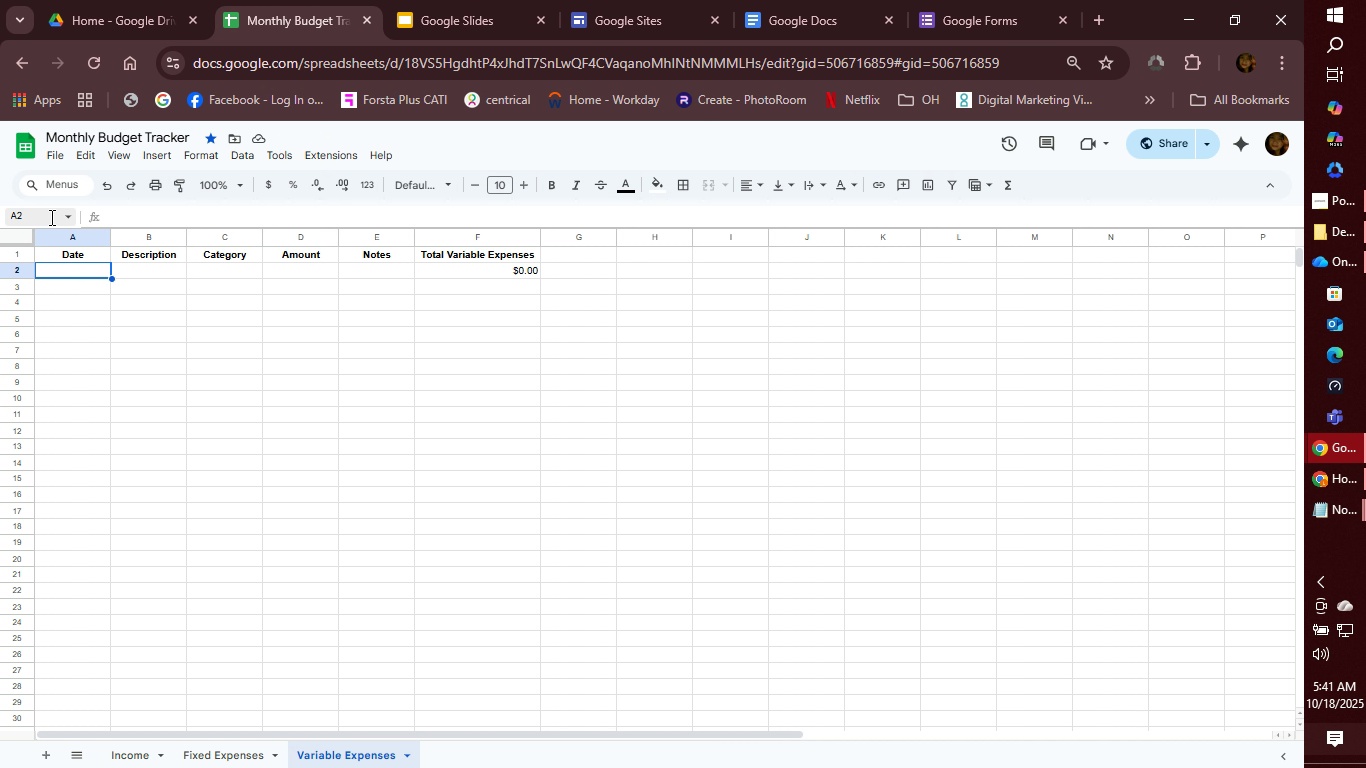 
left_click([50, 217])
 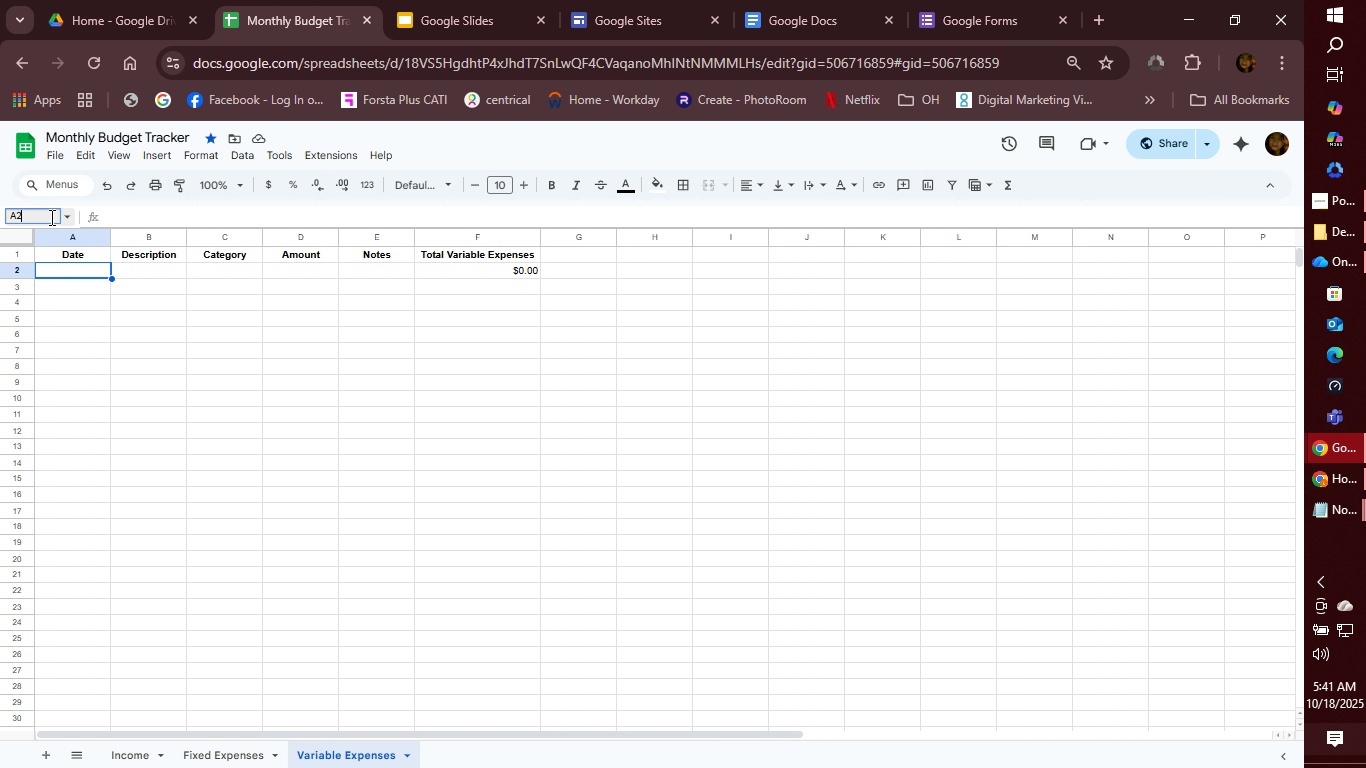 
left_click([50, 217])
 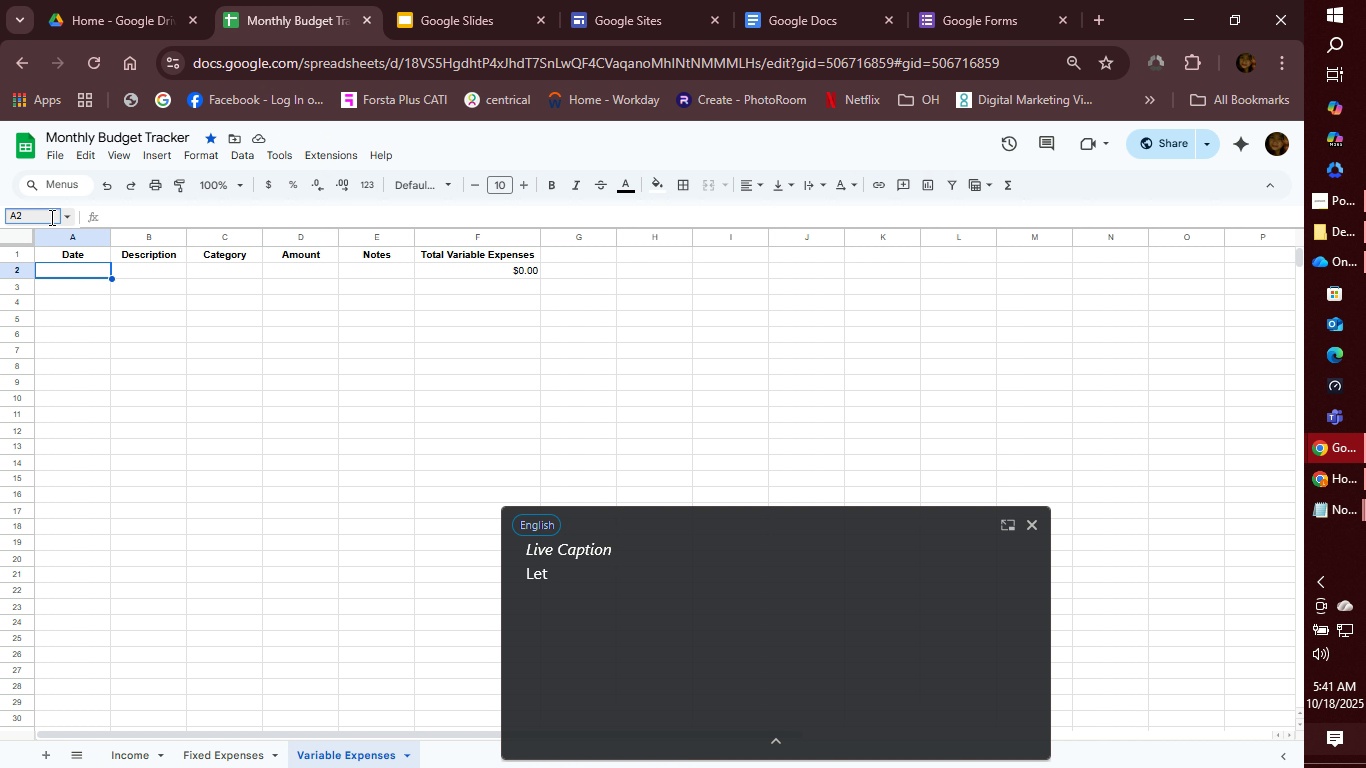 
hold_key(key=ShiftRight, duration=1.47)
 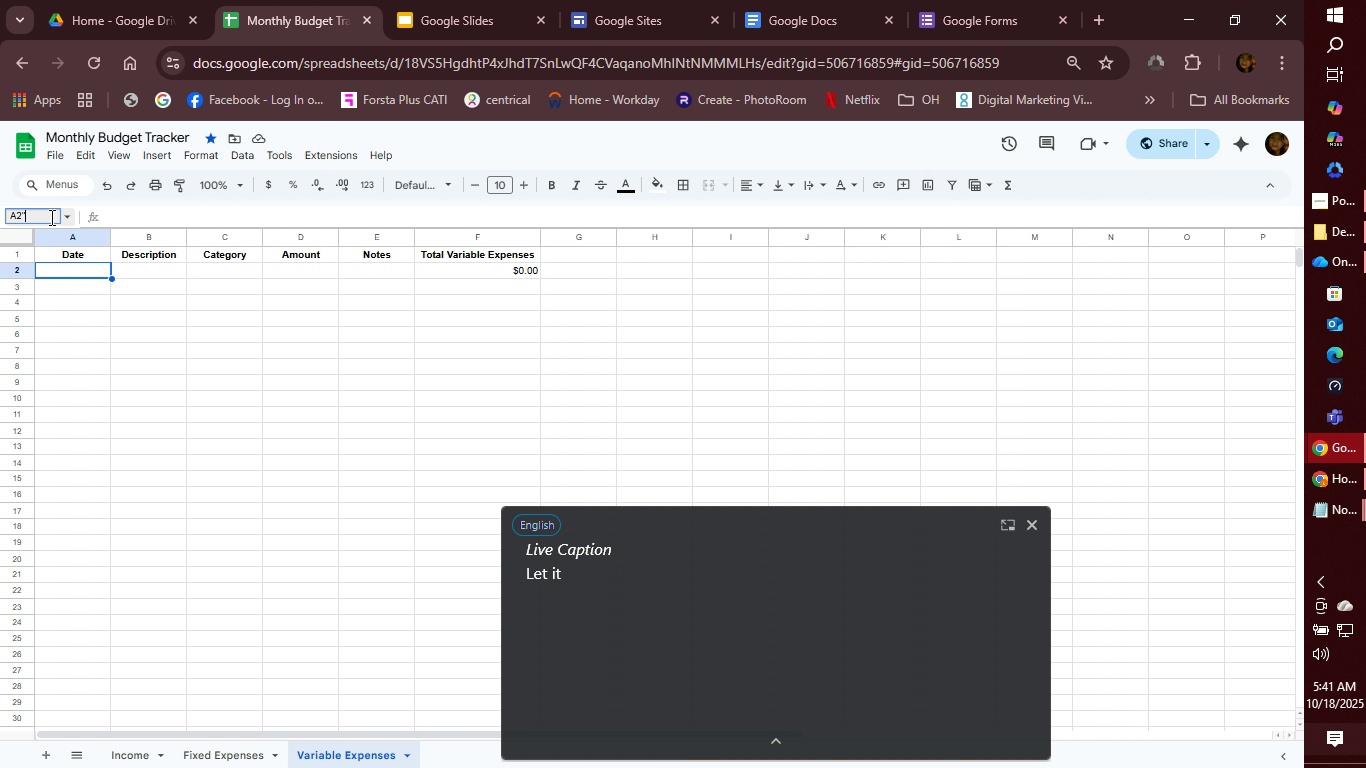 
hold_key(key=Quote, duration=0.33)
 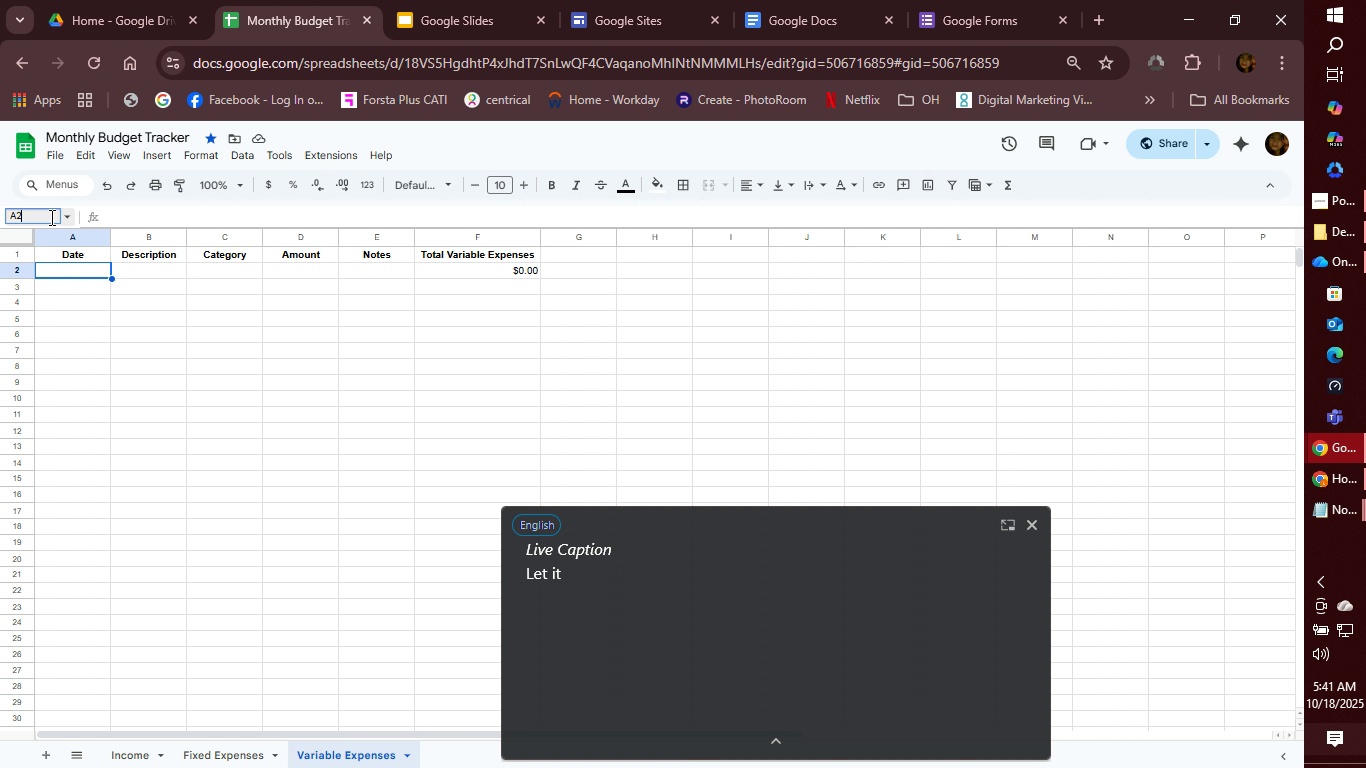 
key(Backspace)
 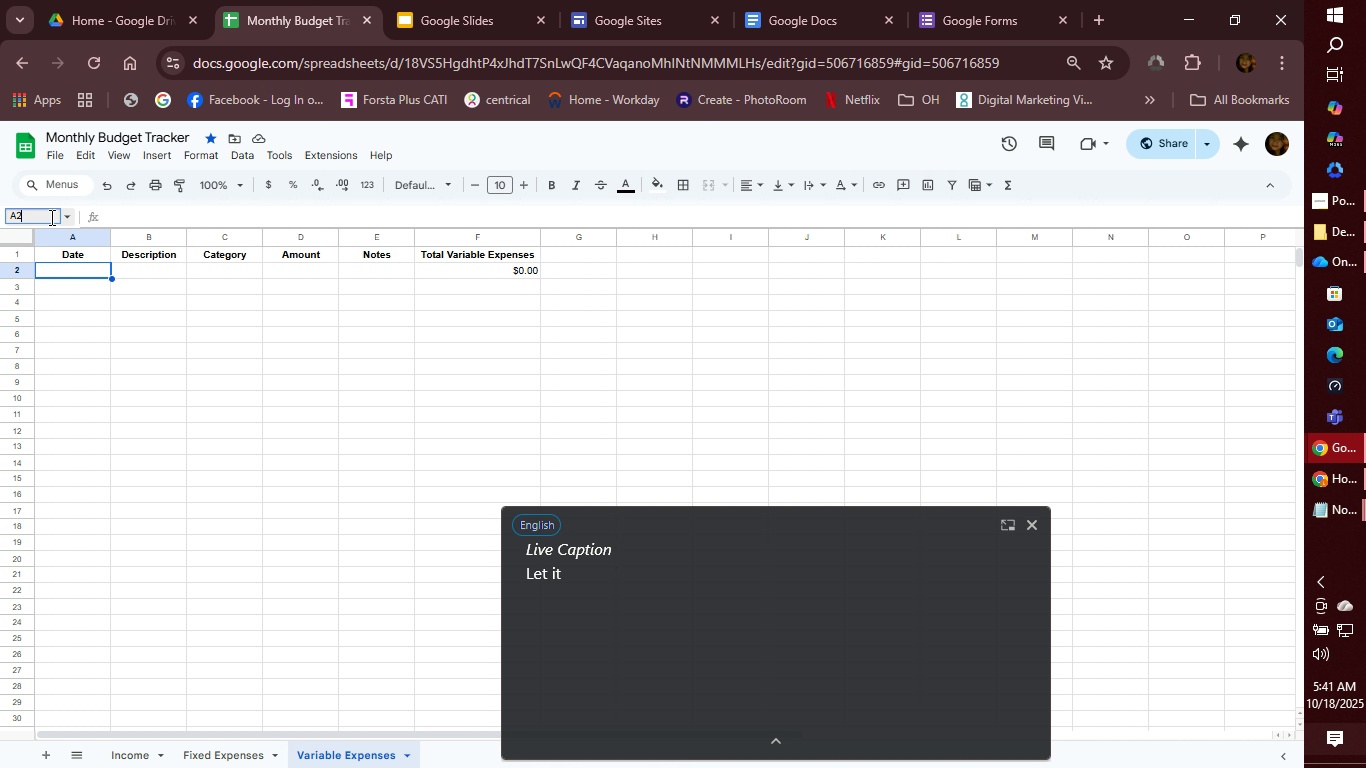 
hold_key(key=ShiftRight, duration=0.68)
 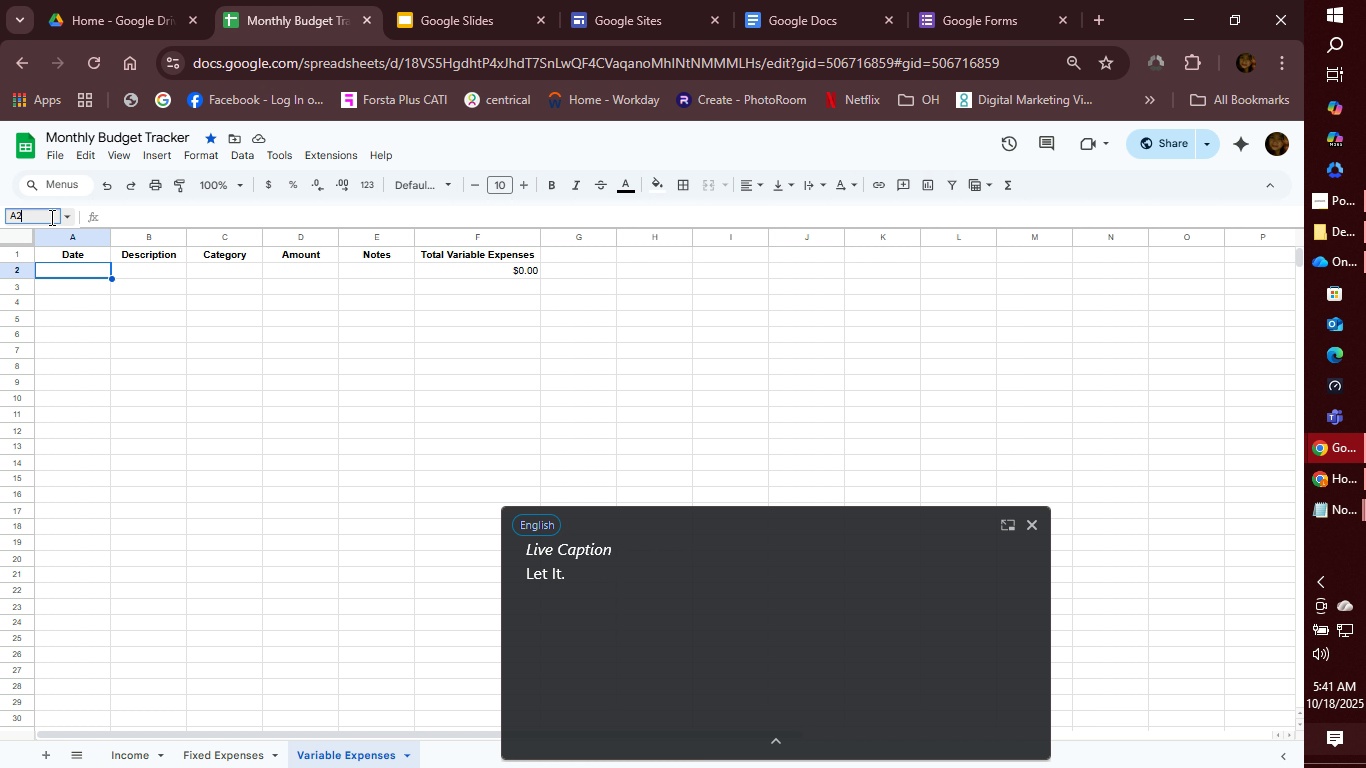 
left_click([82, 319])
 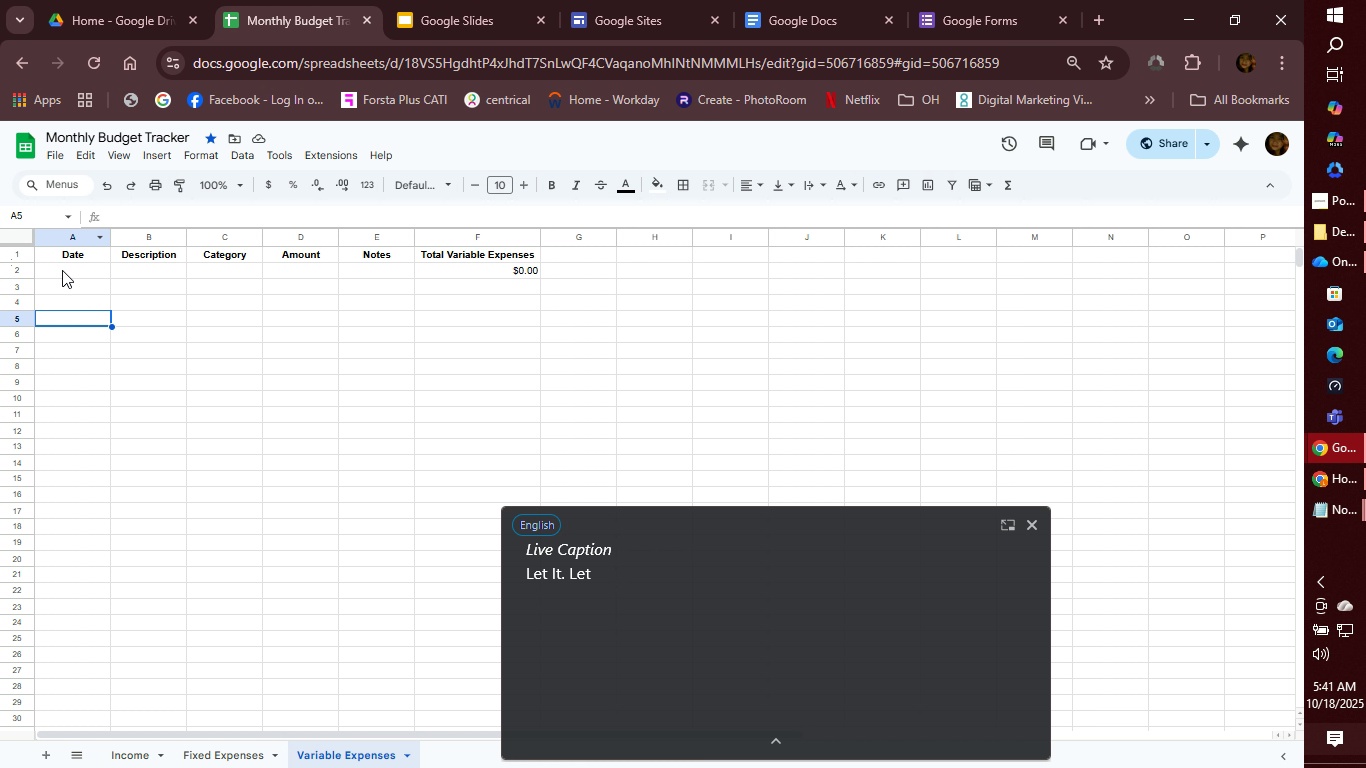 
left_click([62, 270])
 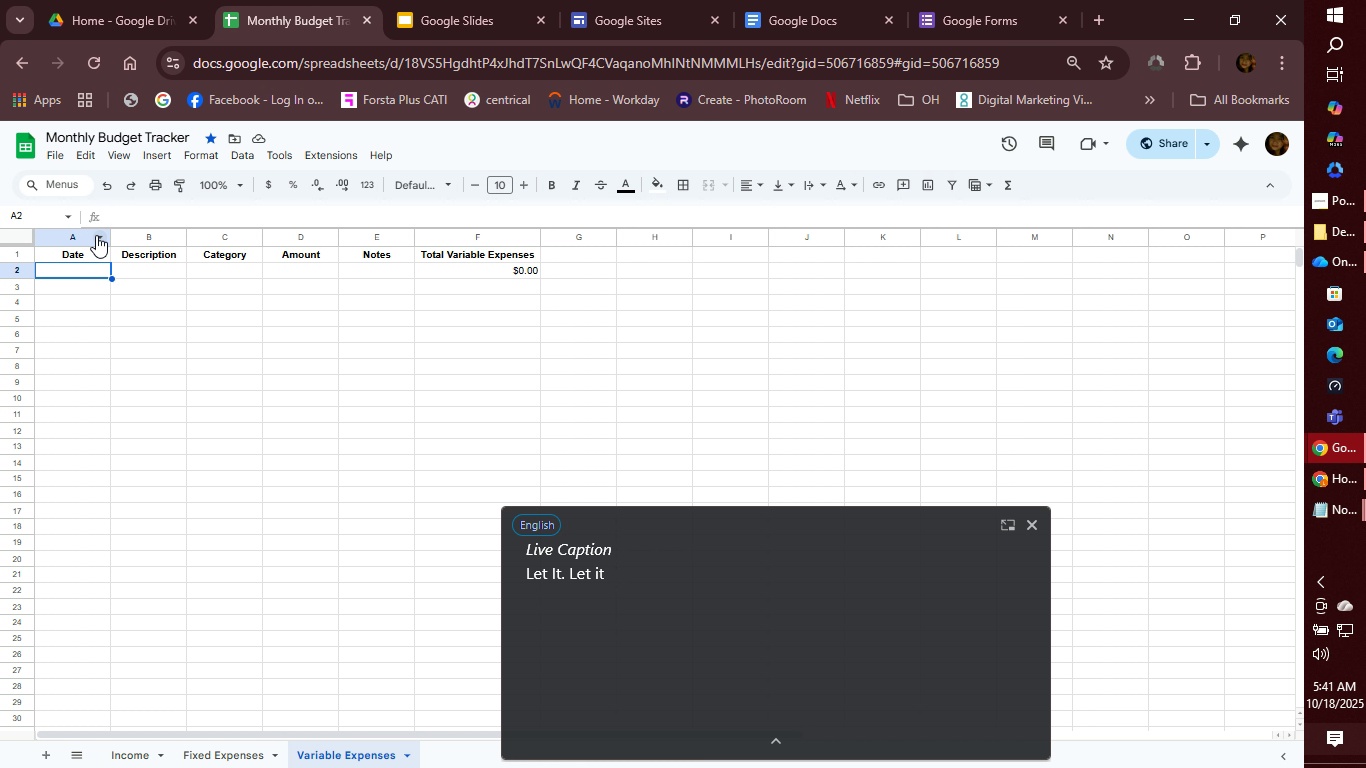 
left_click([96, 236])
 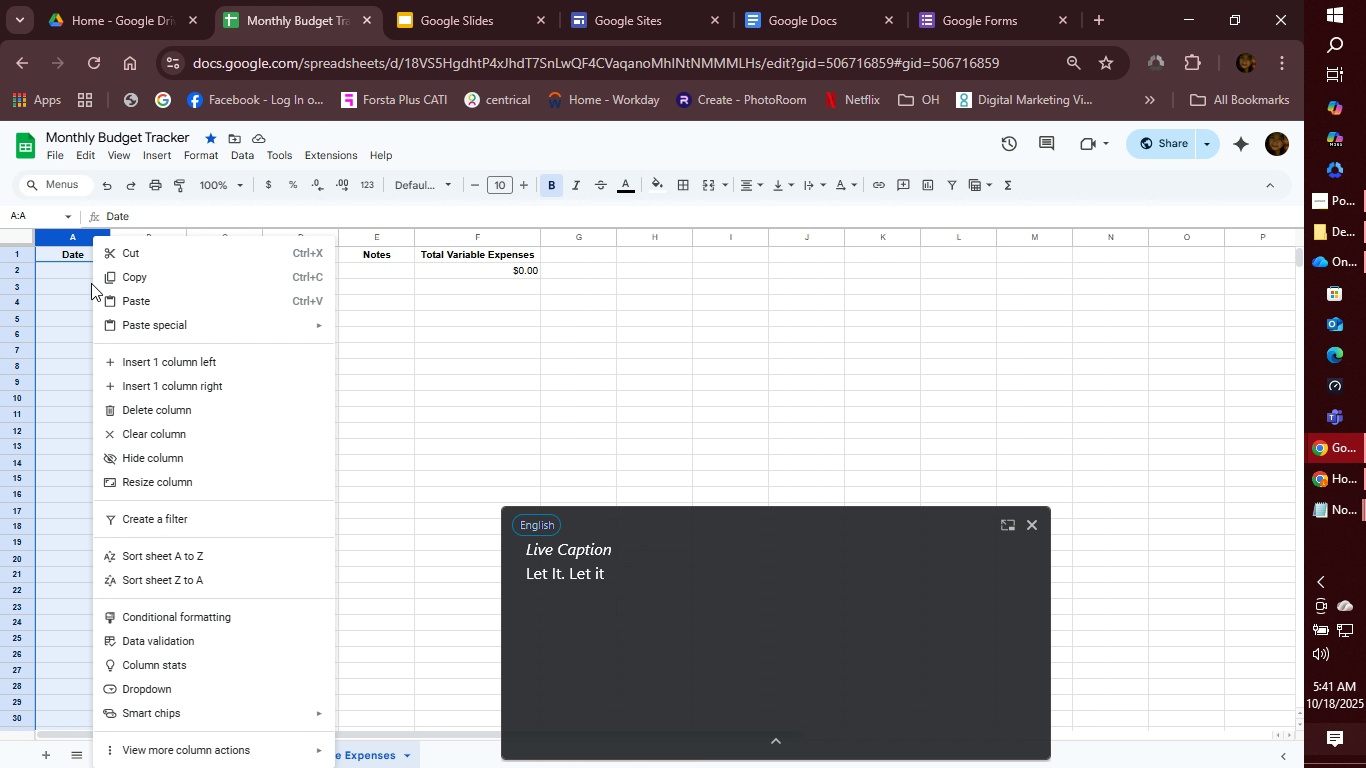 
hold_key(key=ControlLeft, duration=1.59)
left_click([70, 252])
 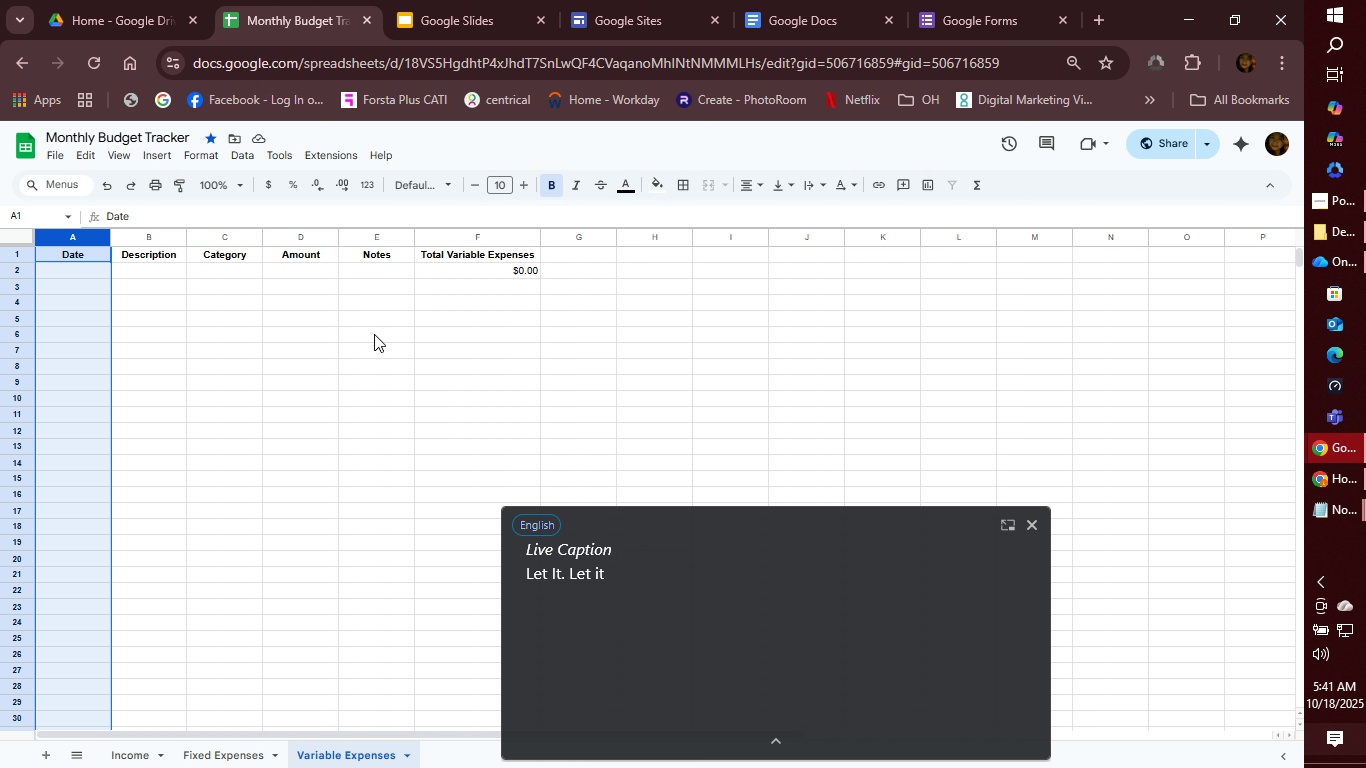 
hold_key(key=ControlLeft, duration=0.46)
 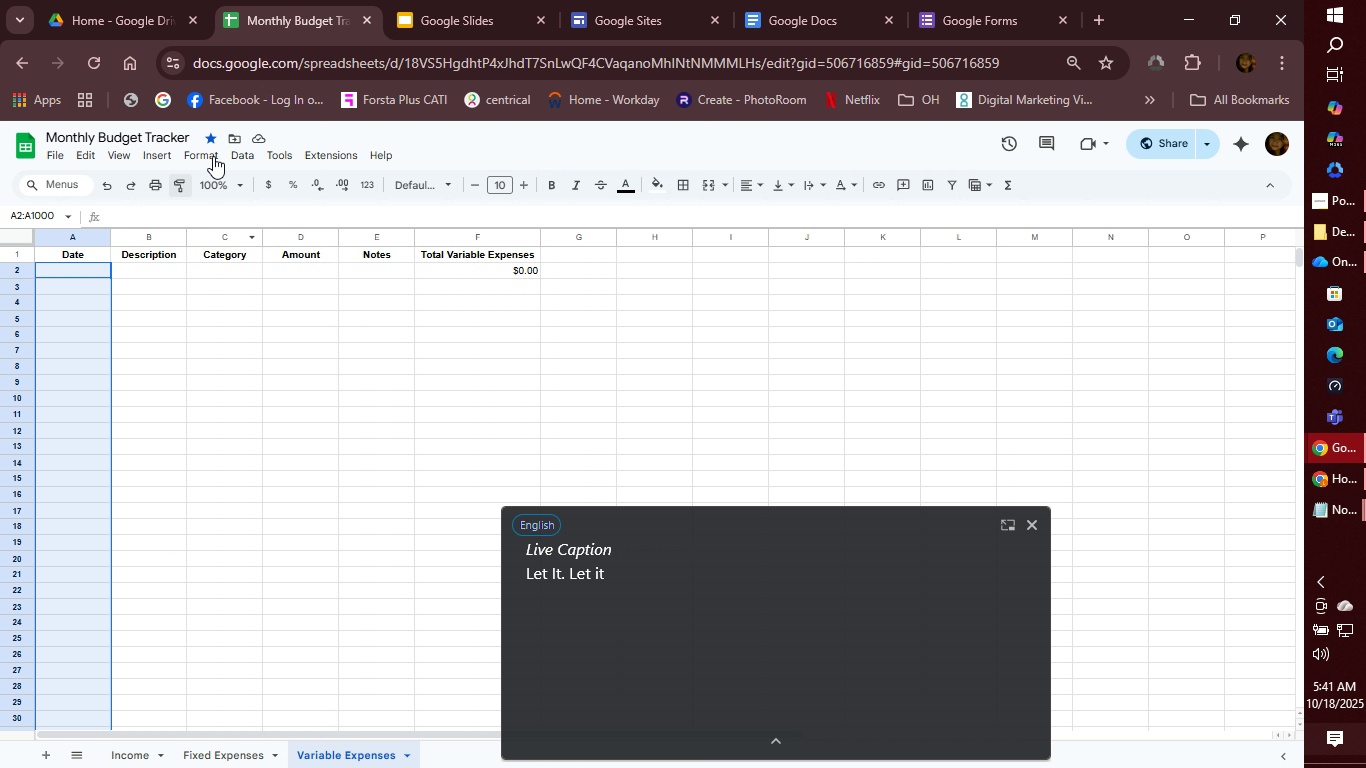 
wait(5.27)
 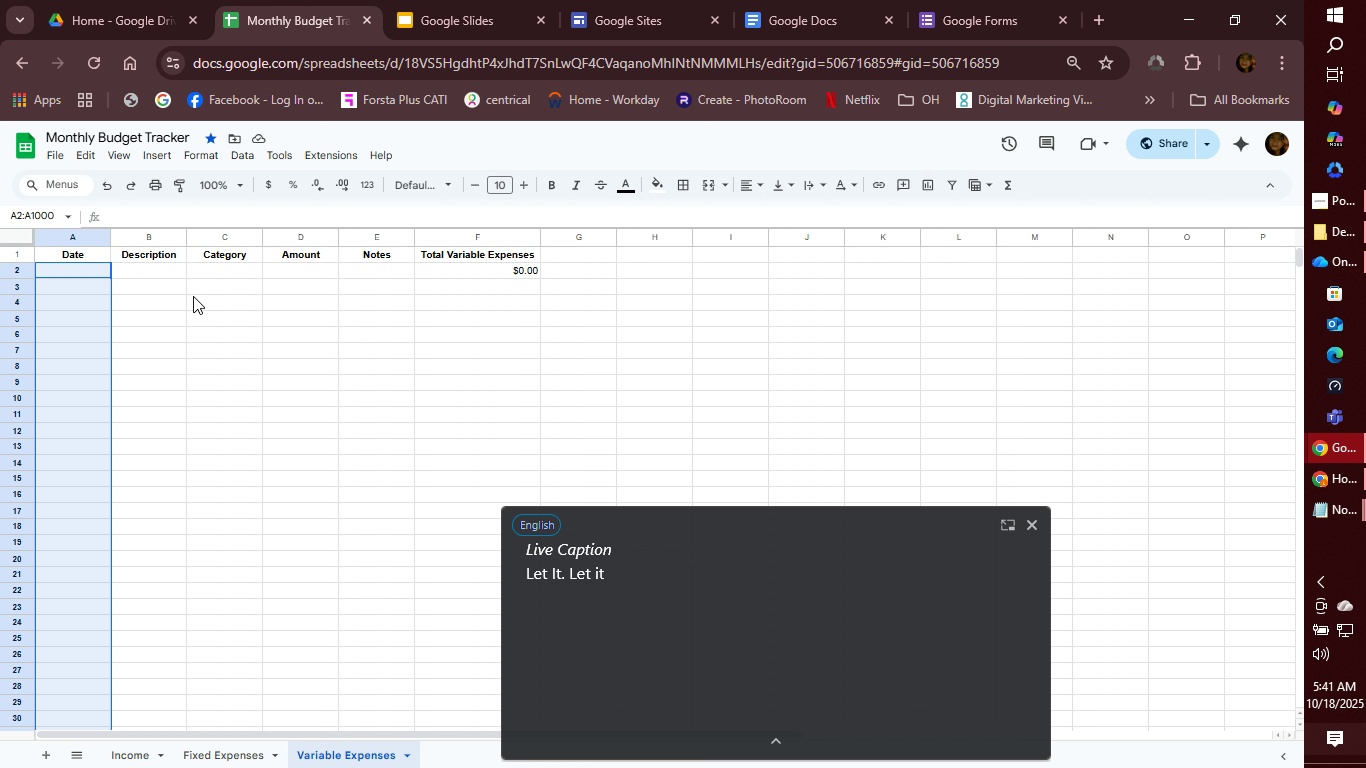 
left_click([254, 157])
 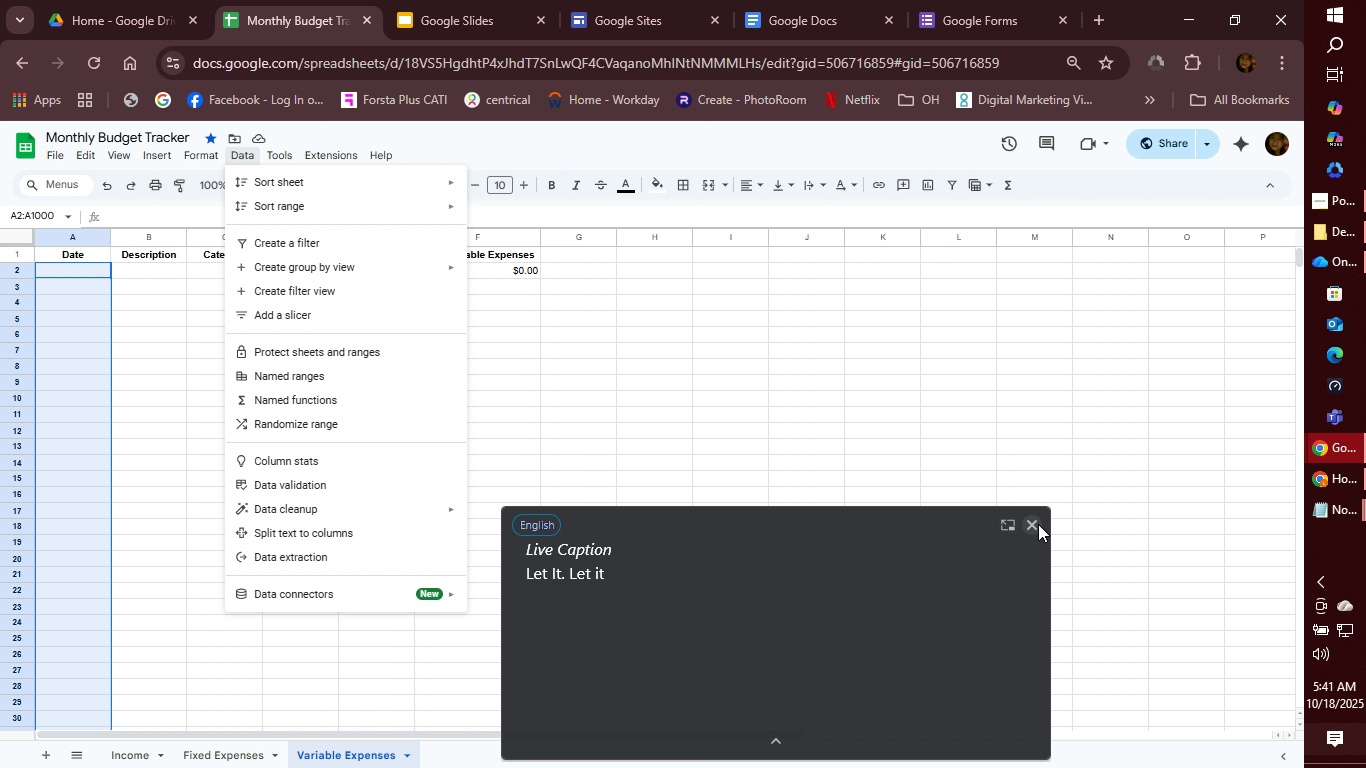 
left_click([1038, 524])
 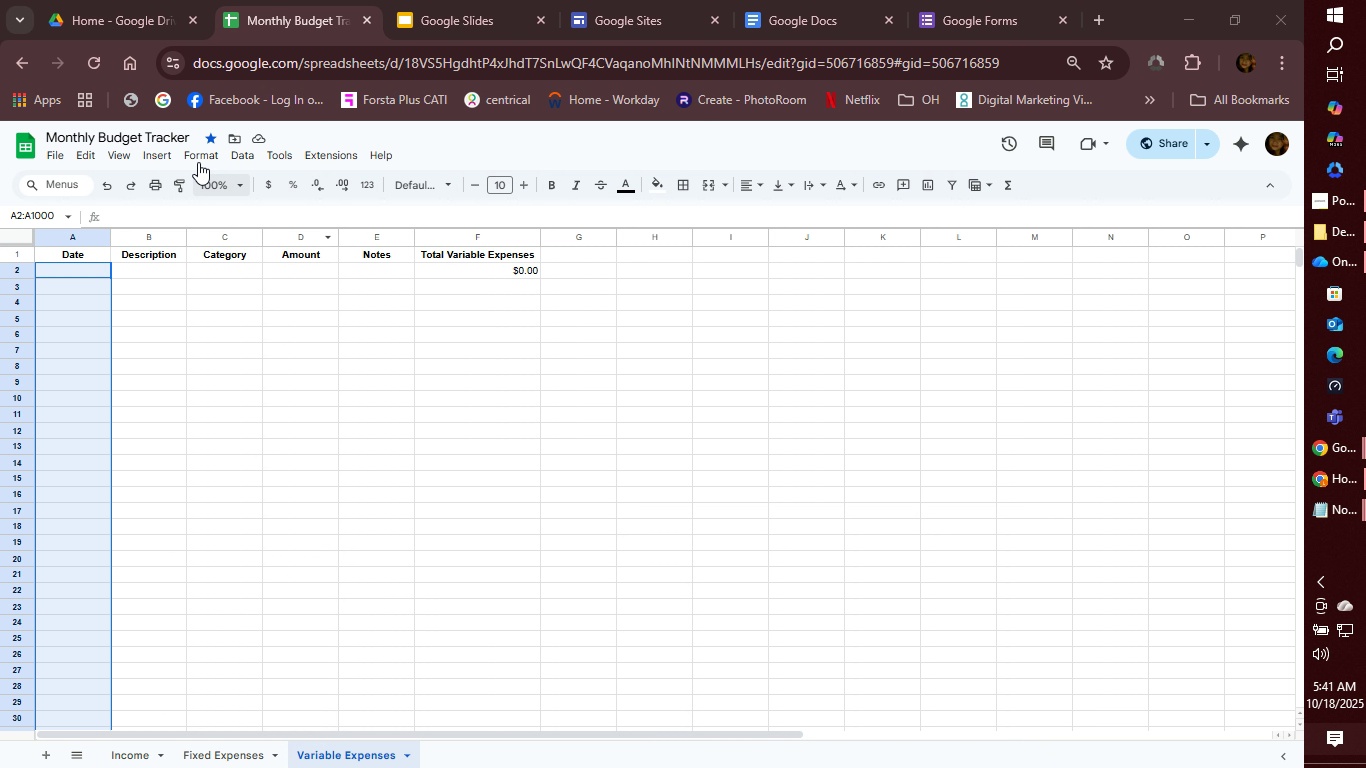 
left_click([198, 162])
 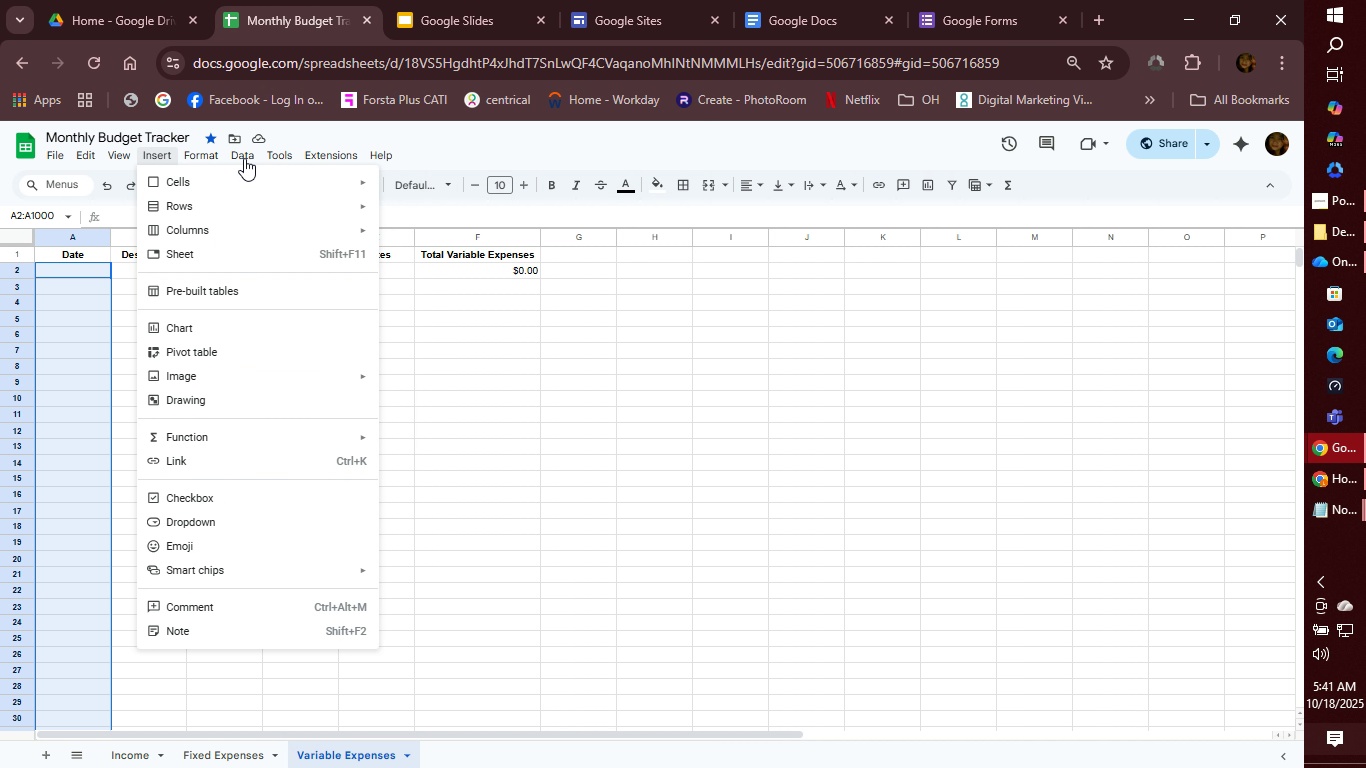 
left_click([244, 158])
 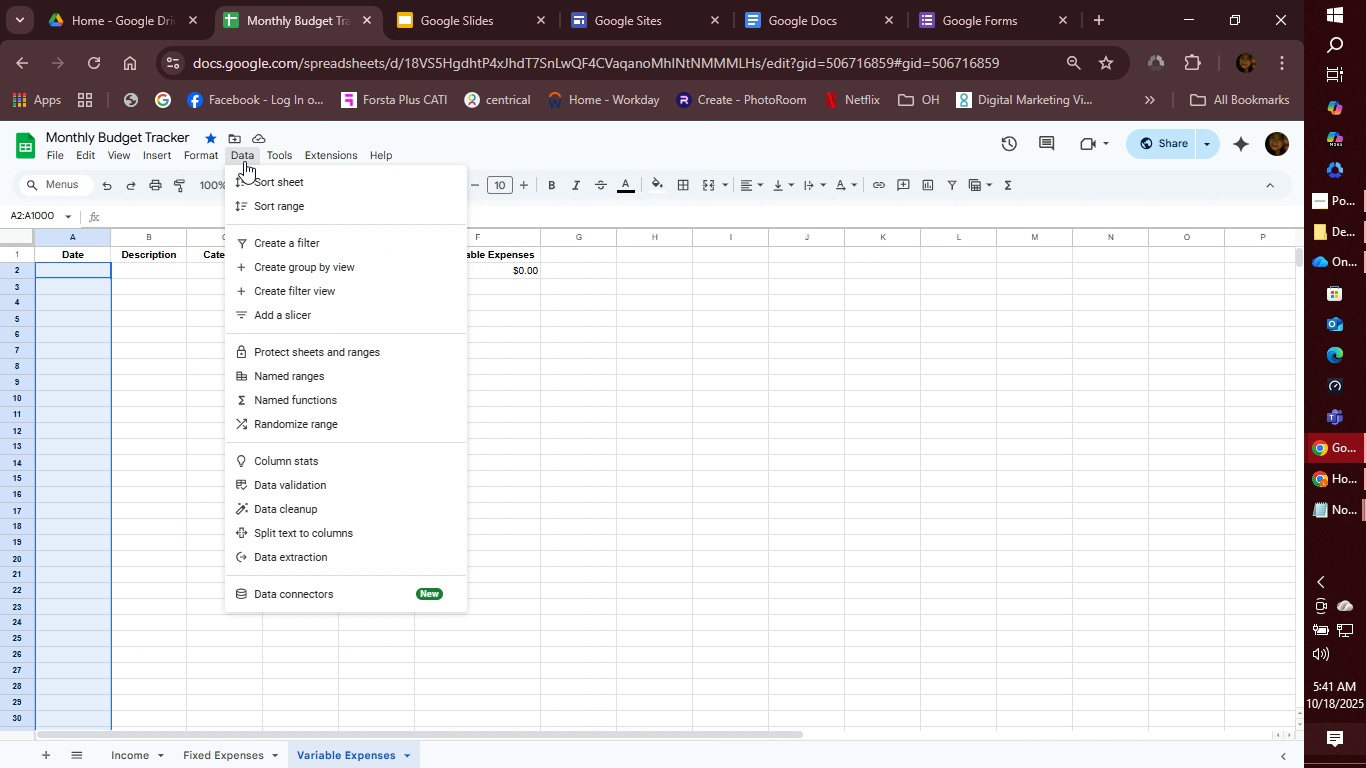 
left_click([244, 161])
 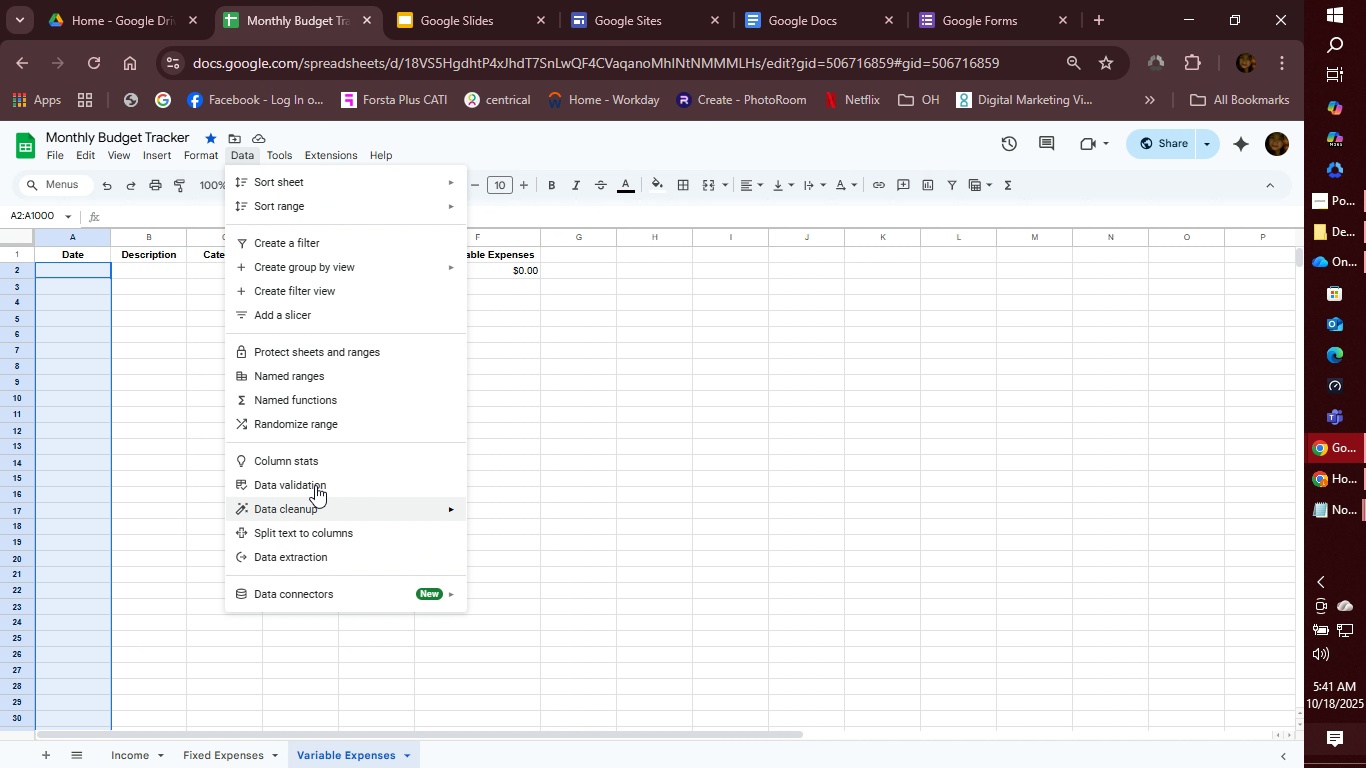 
left_click([315, 485])
 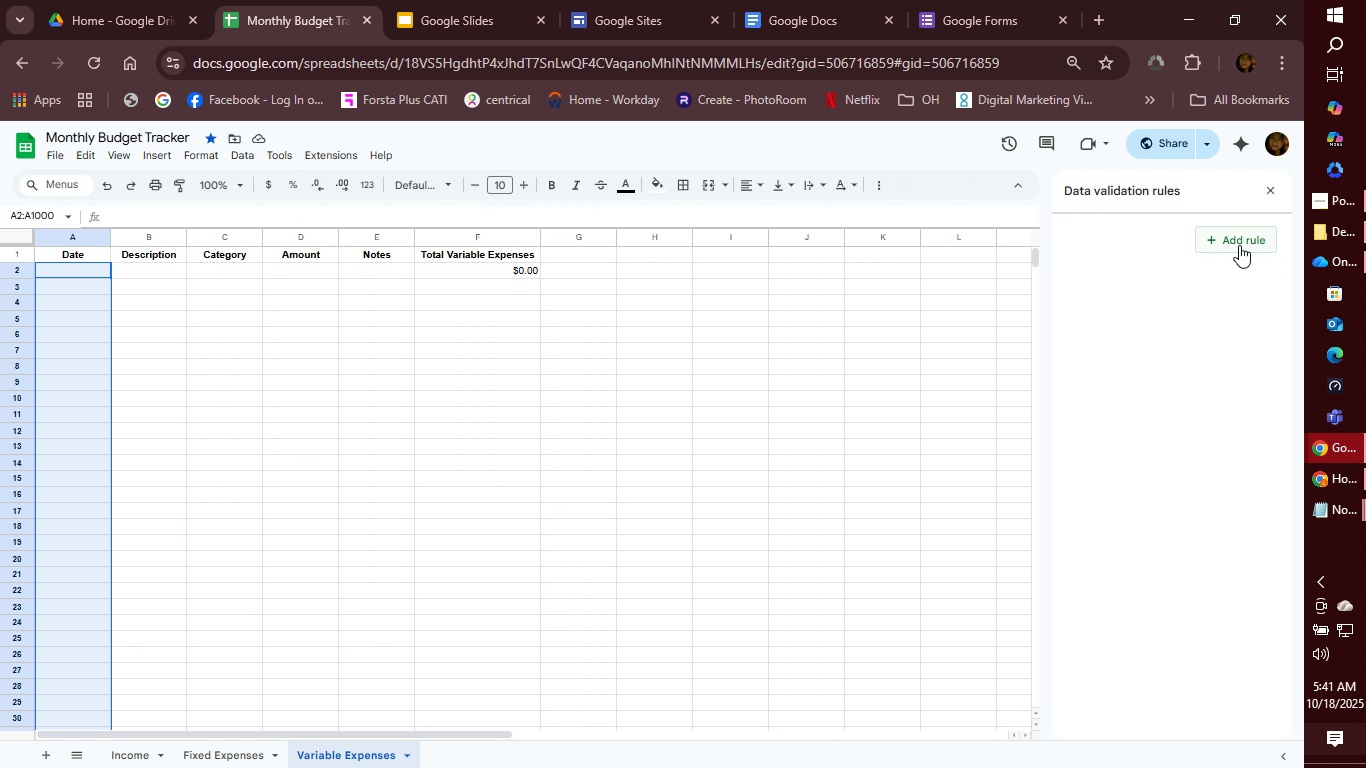 
left_click([1239, 245])
 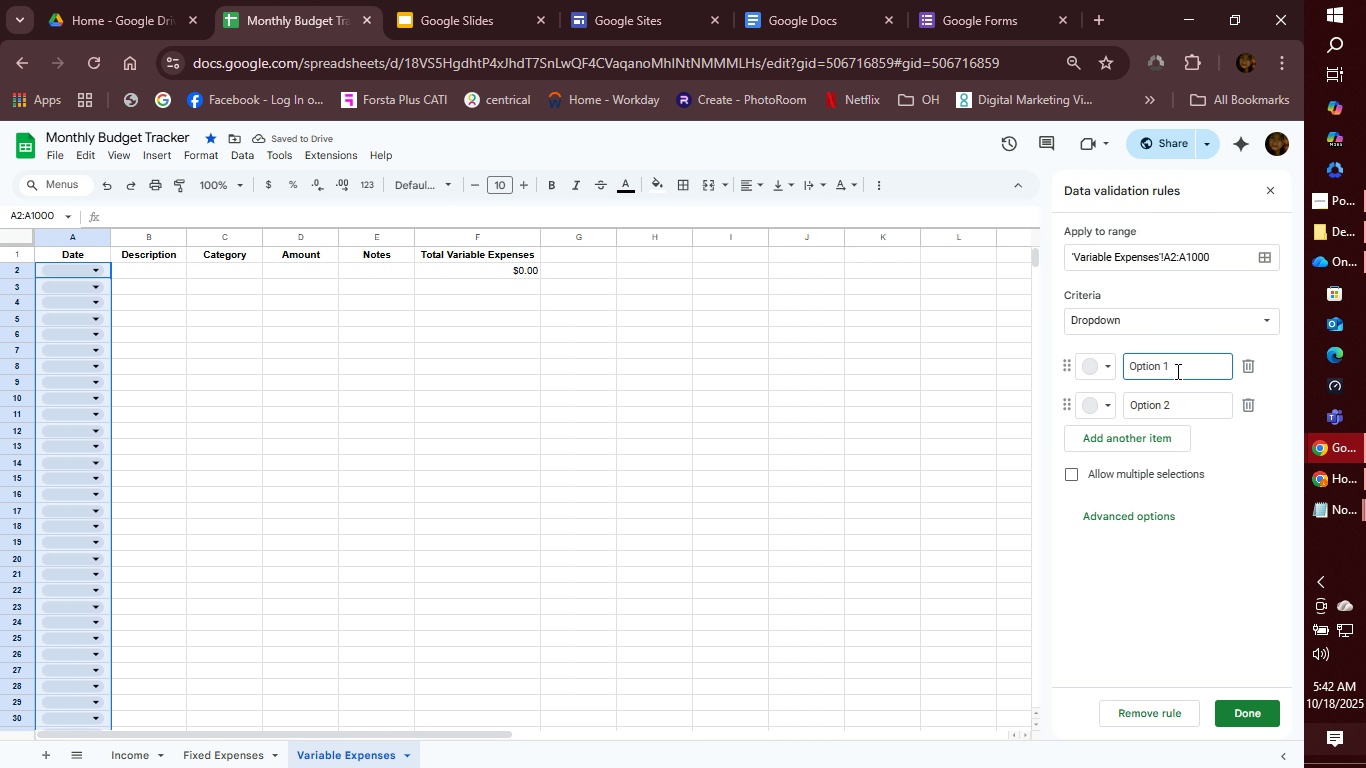 
wait(6.91)
 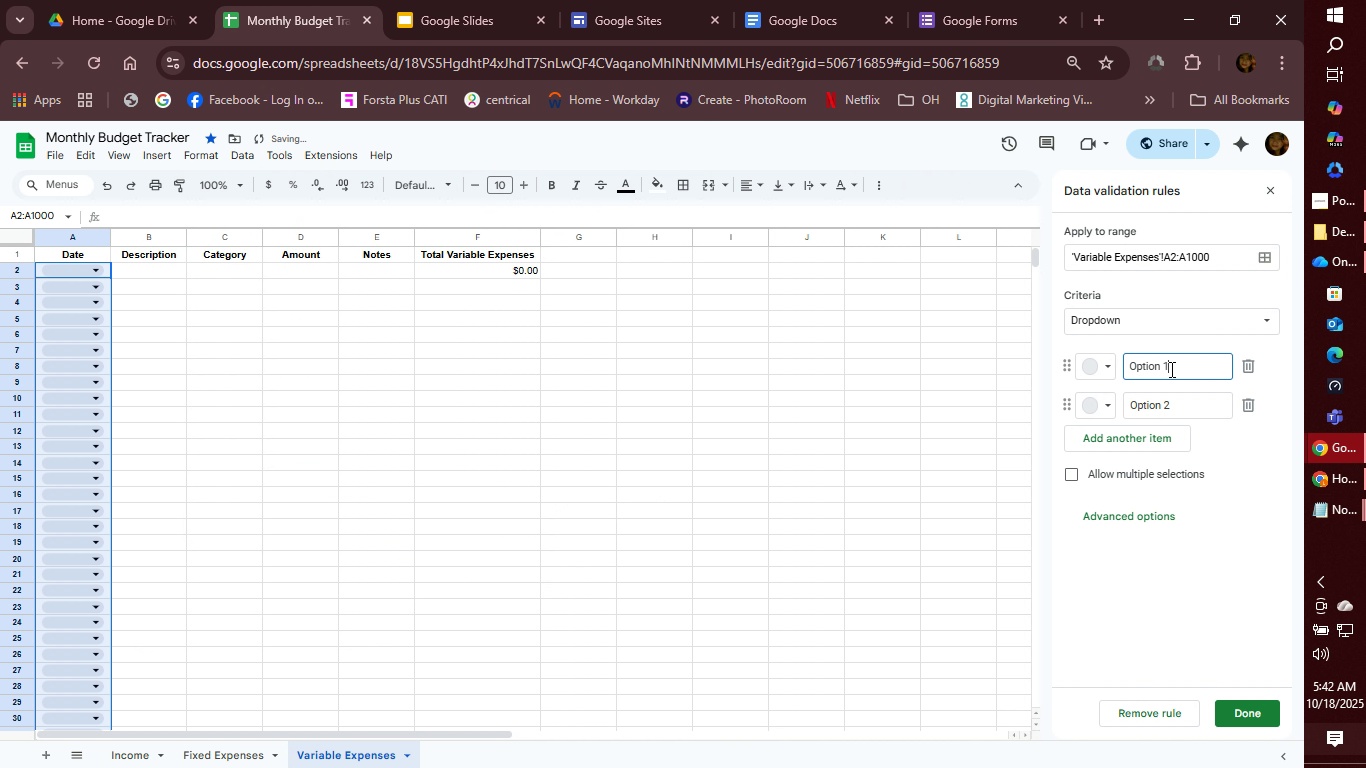 
left_click_drag(start_coordinate=[1176, 371], to_coordinate=[1038, 397])
 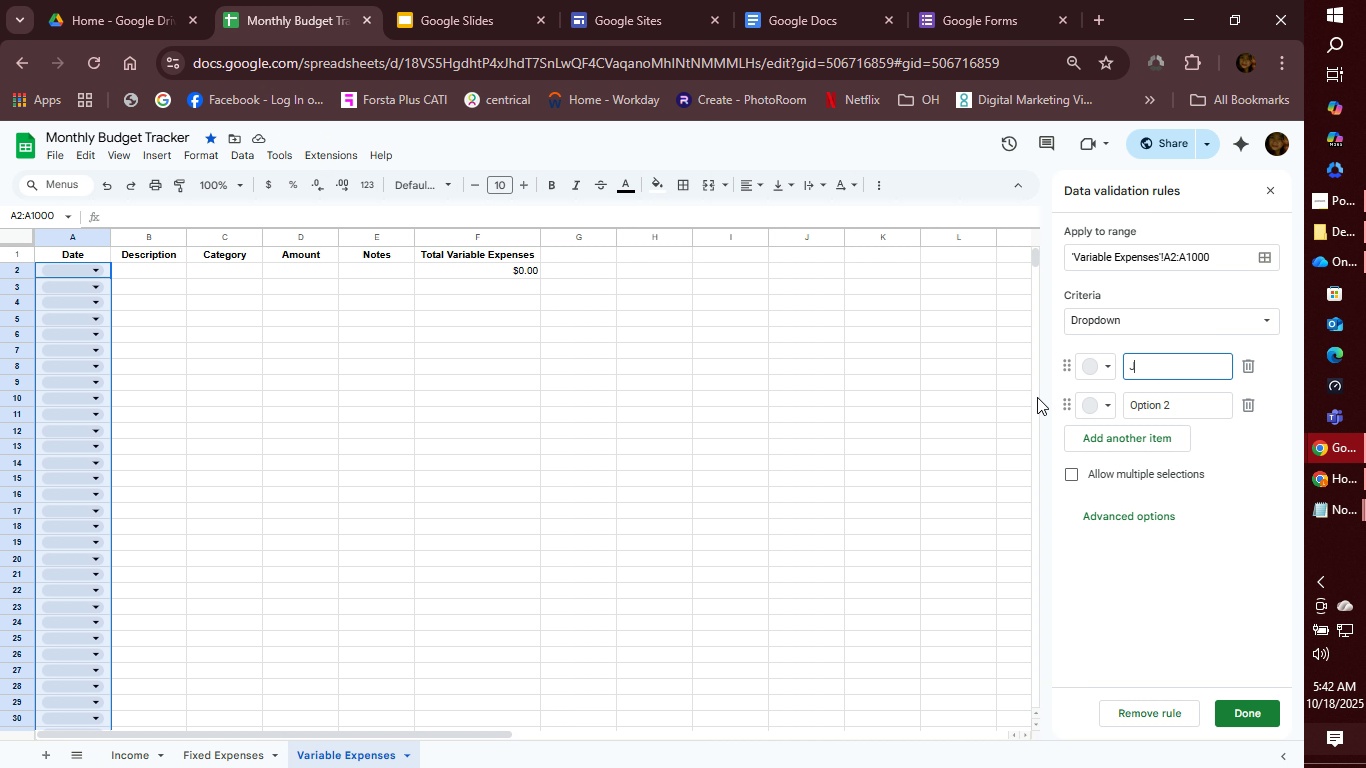 
type(January)
 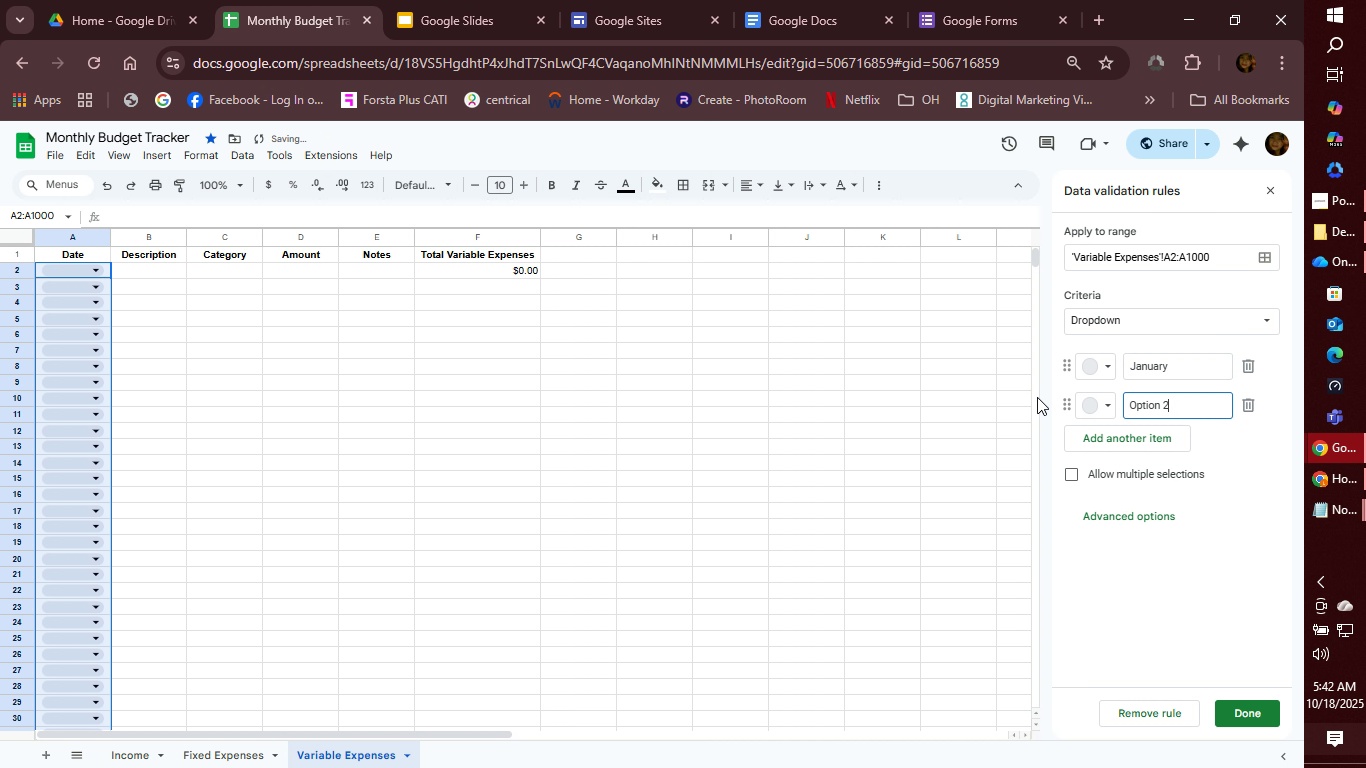 
key(Enter)
 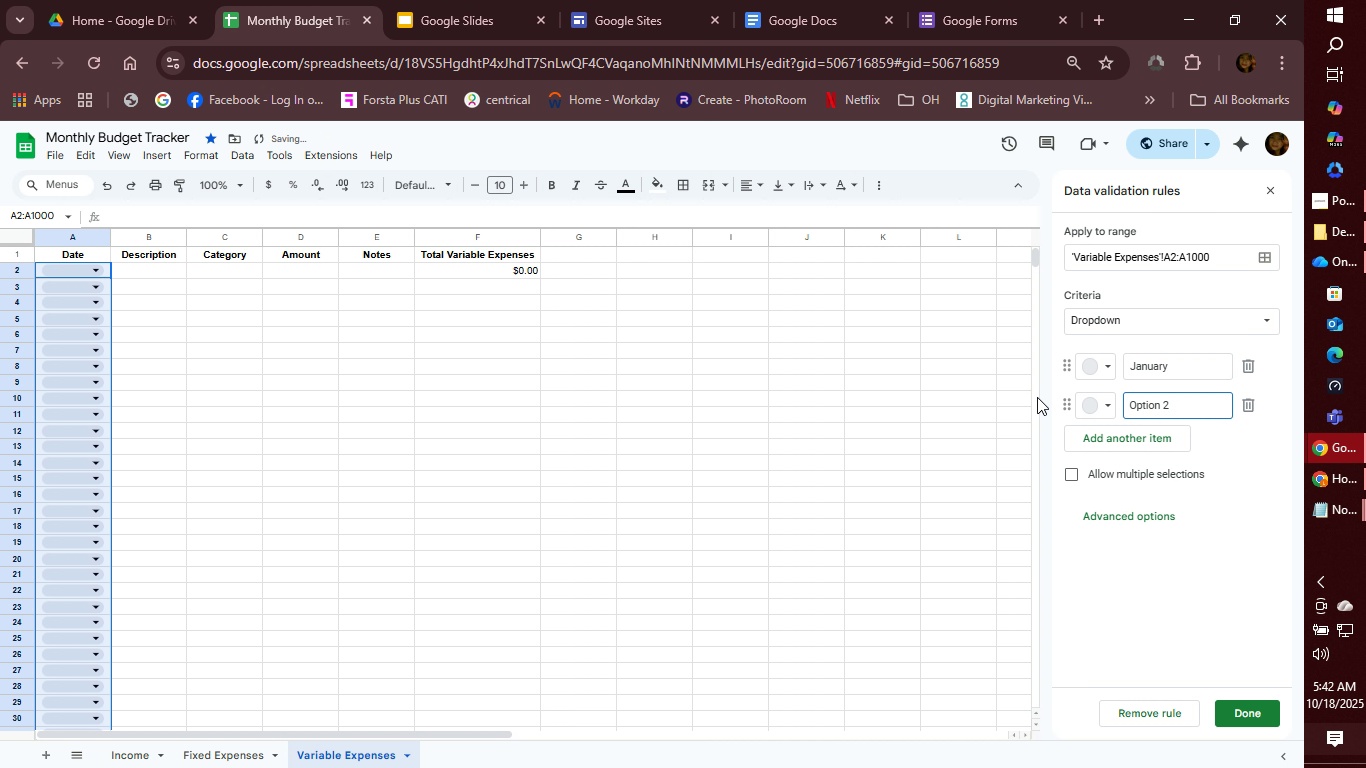 
type(February)
key(Backspace)
key(Backspace)
type(fEBC)
key(Backspace)
type(R)
key(Backspace)
key(Backspace)
key(Backspace)
key(Backspace)
key(Backspace)
type(February)
 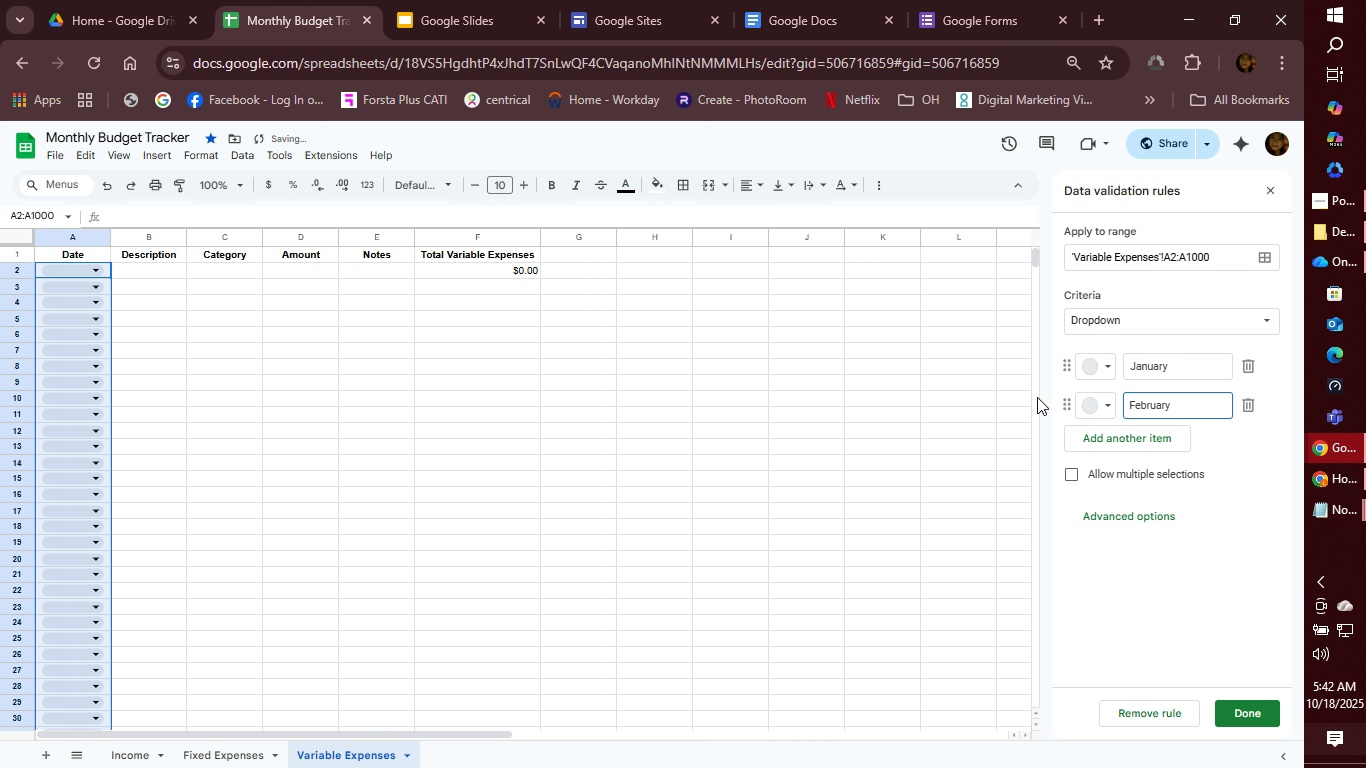 
key(Enter)
 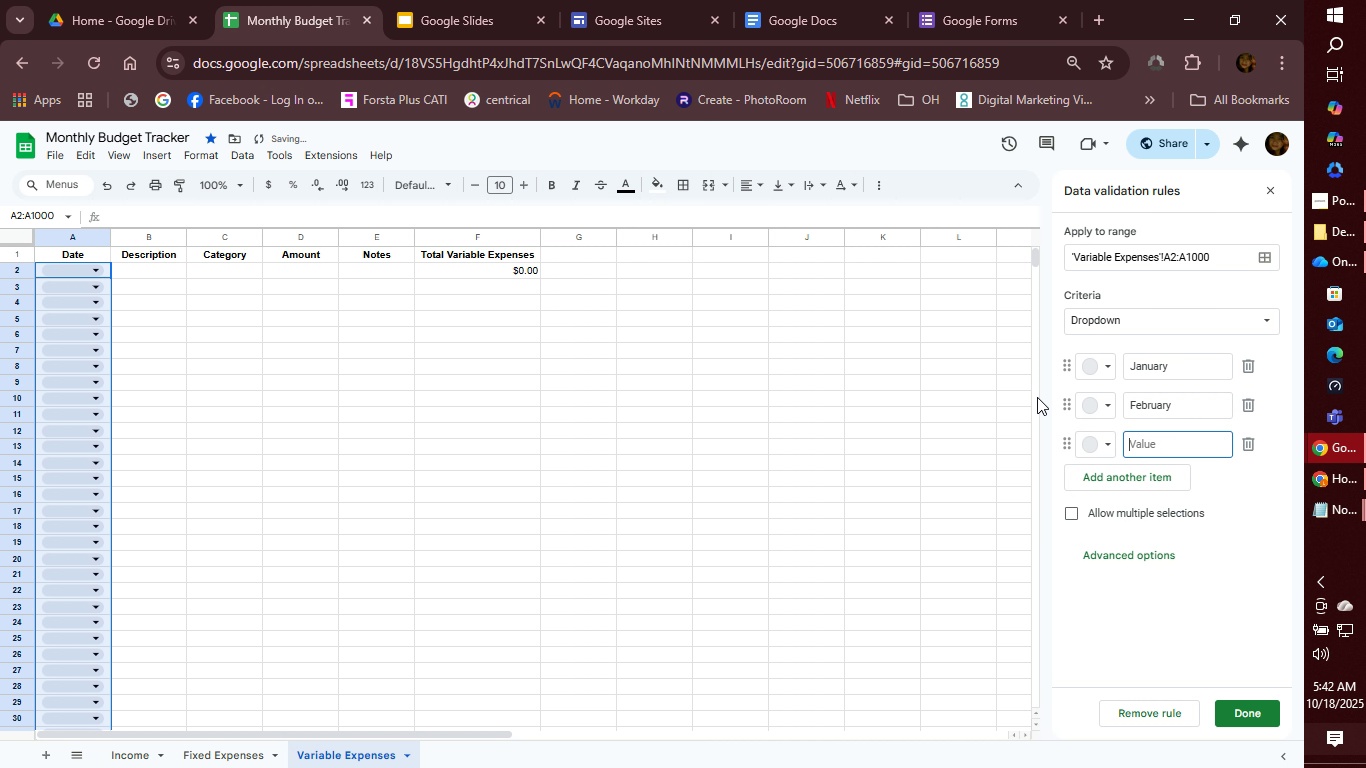 
type(March)
 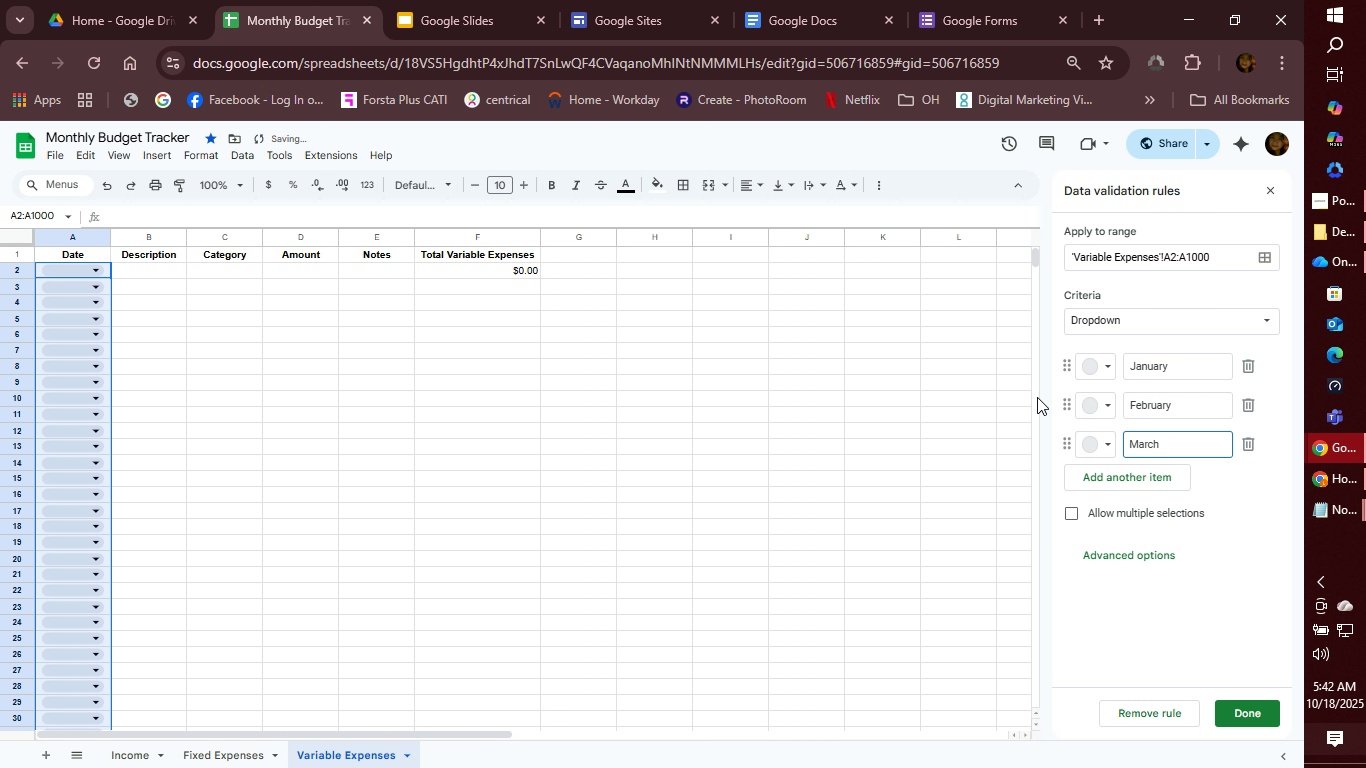 
key(Enter)
 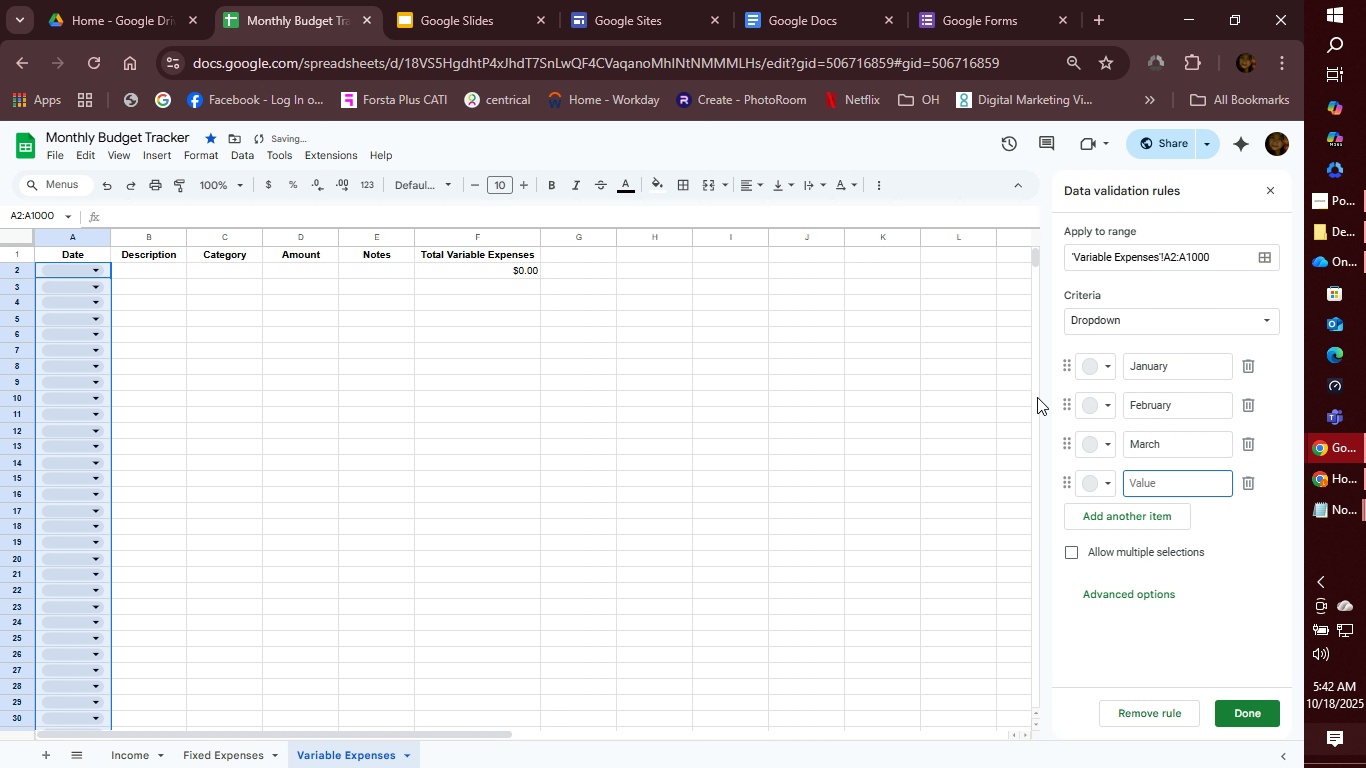 
type(April)
 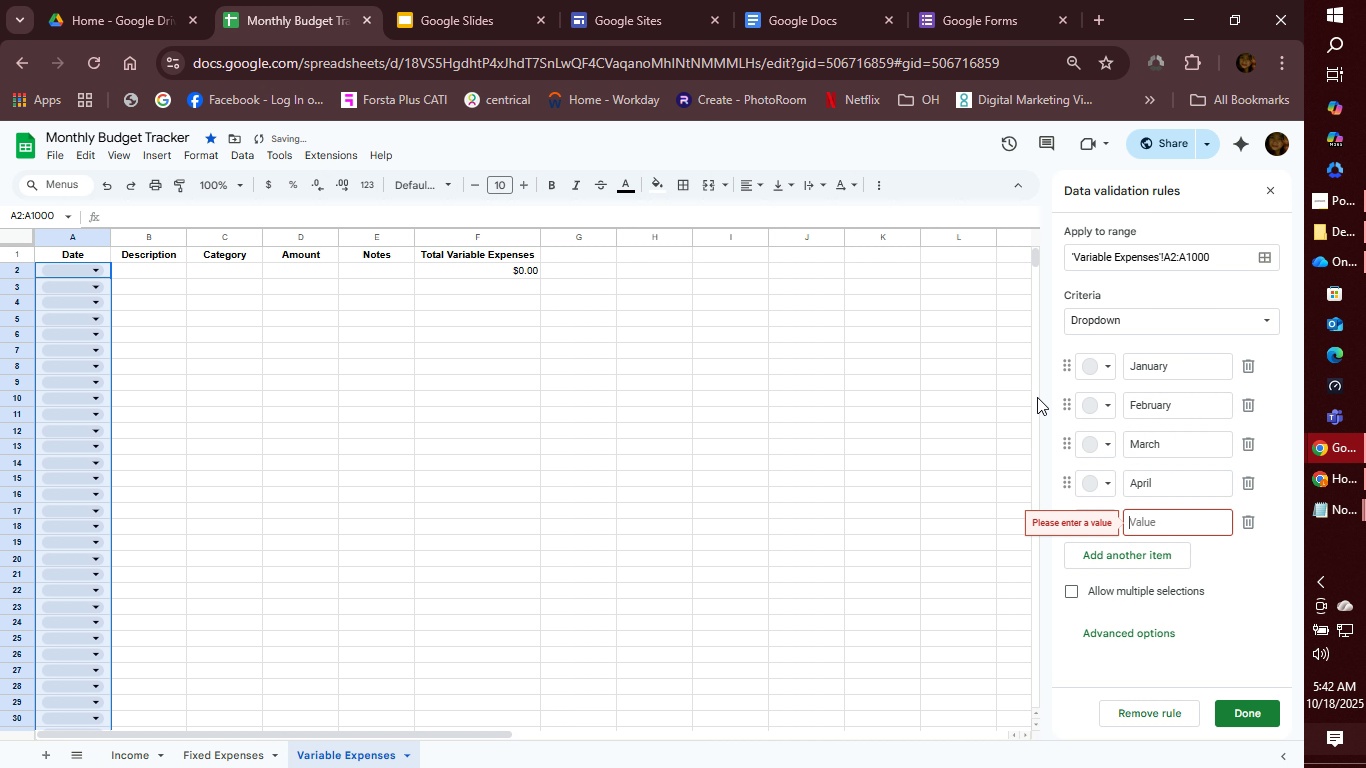 
key(Enter)
 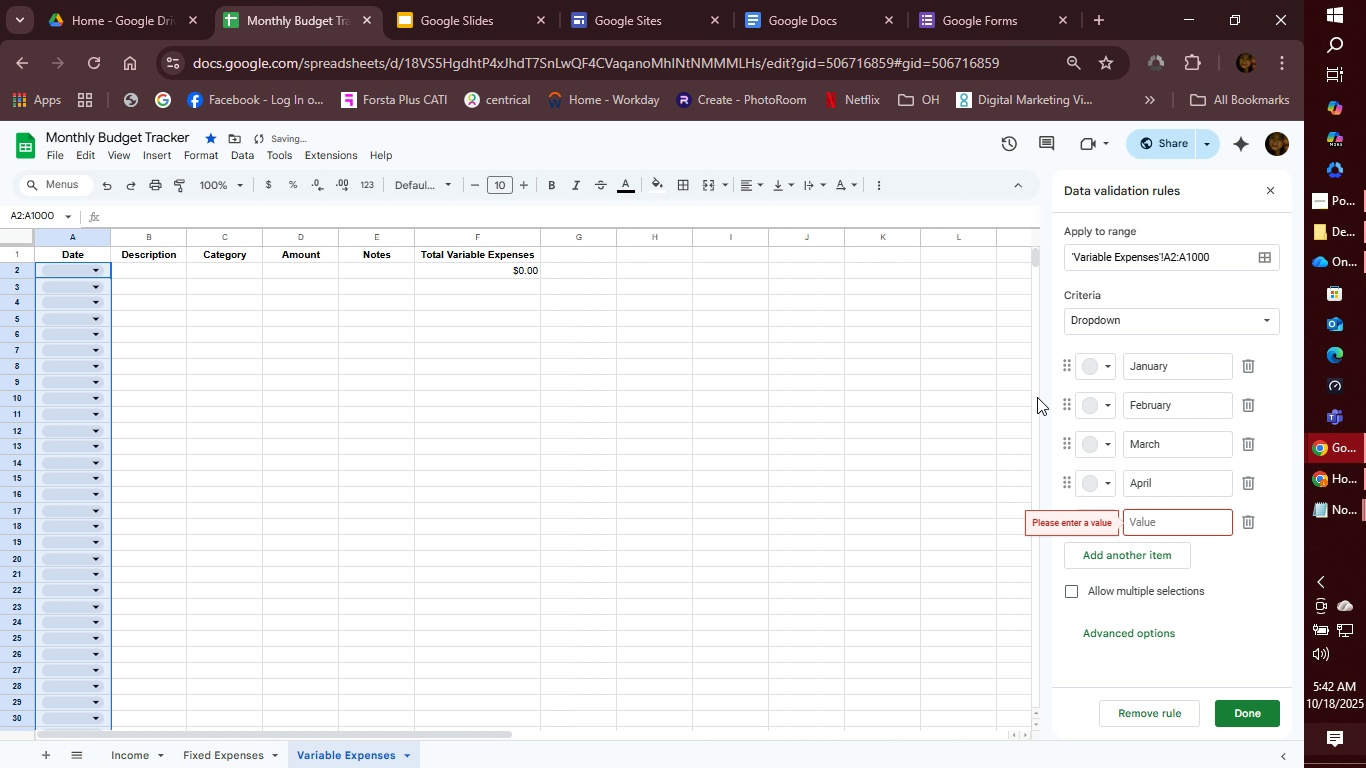 
type(May)
 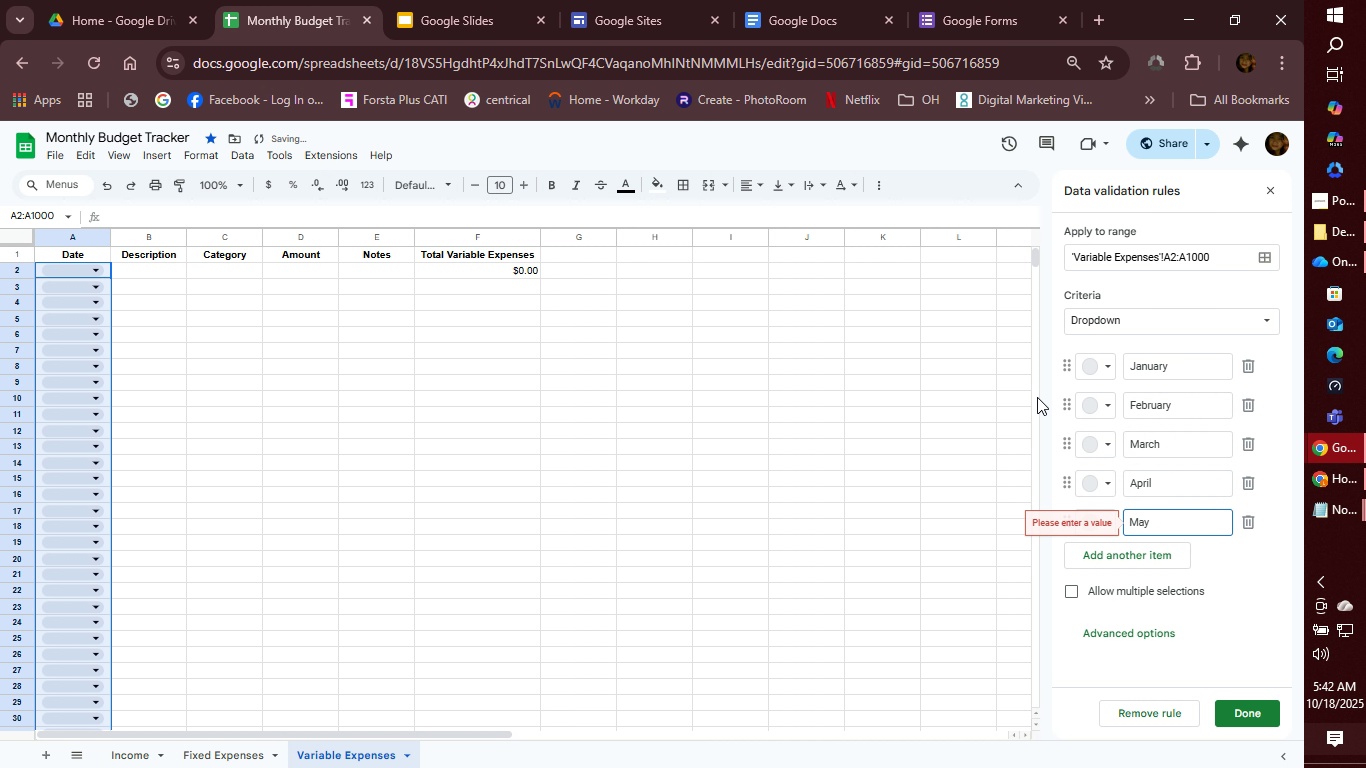 
key(Enter)
 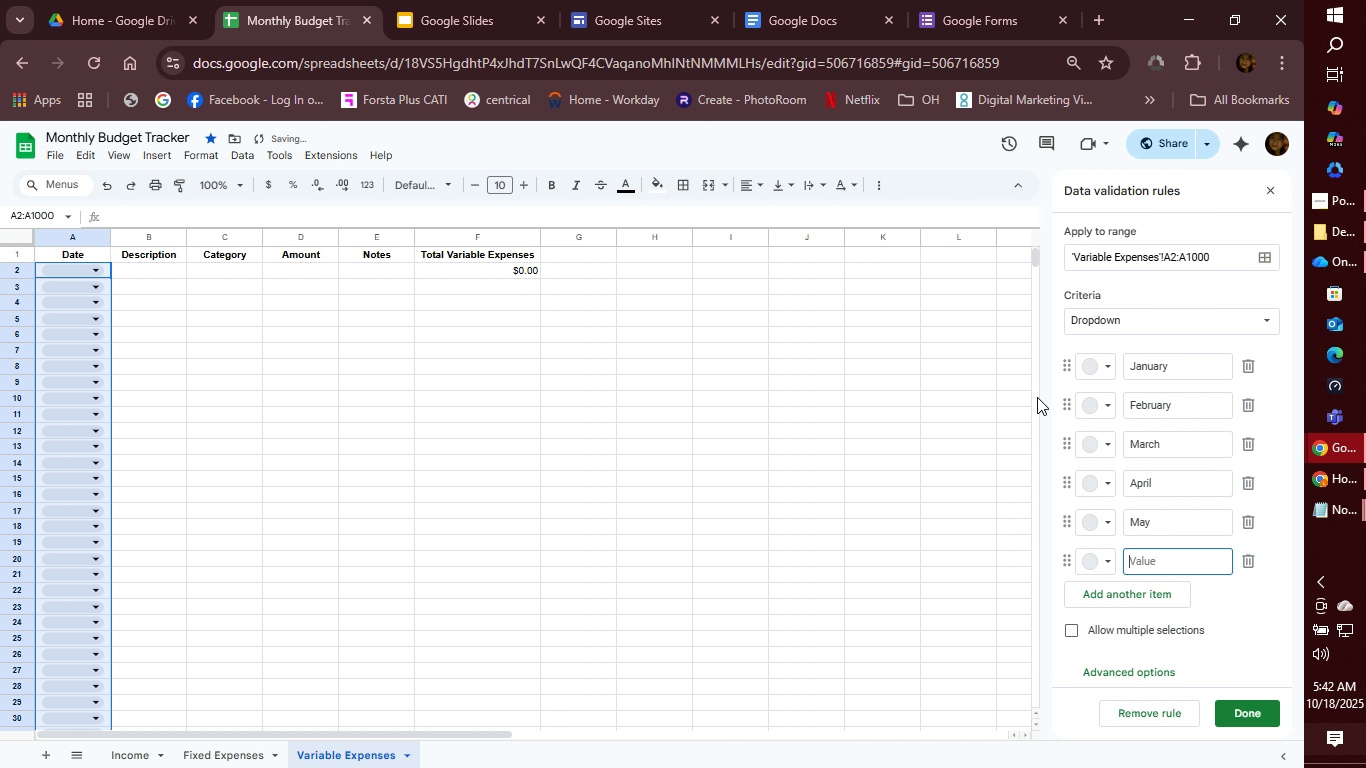 
type(June)
 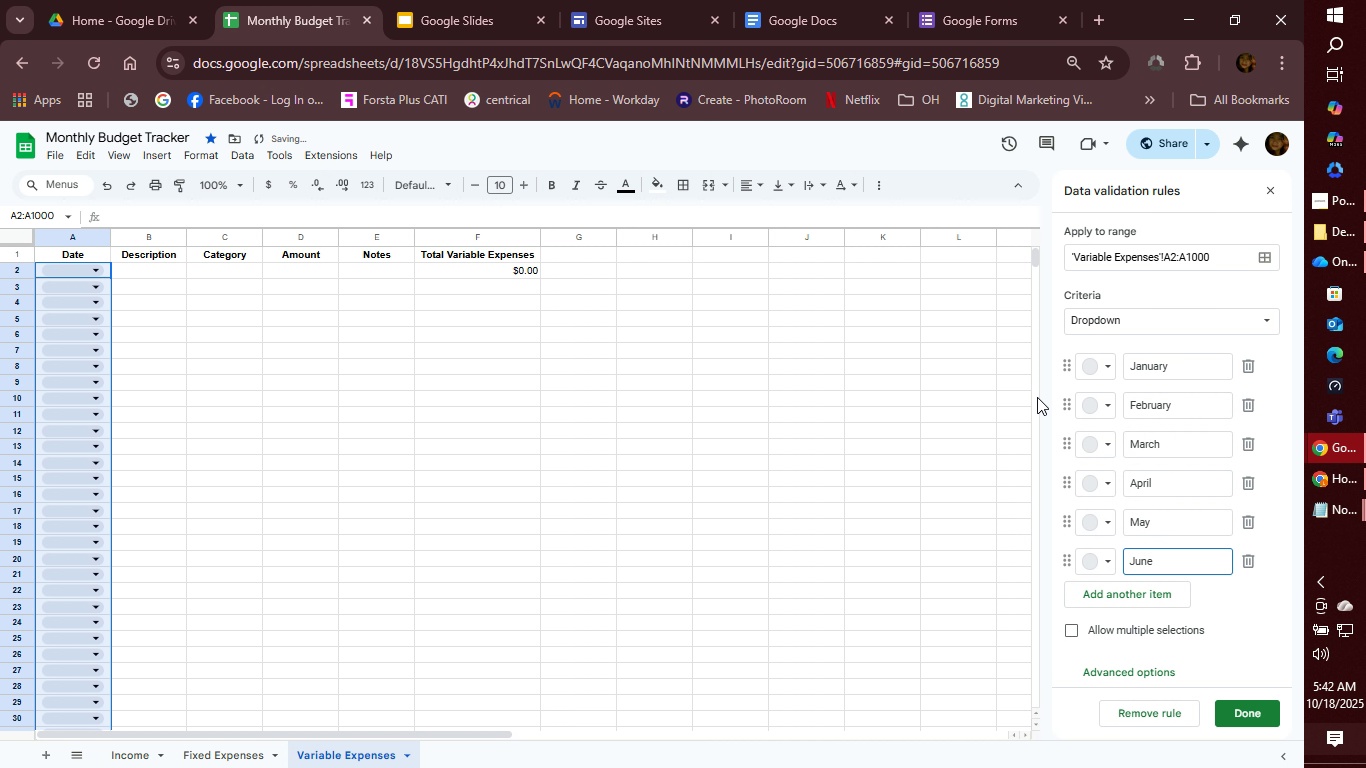 
key(Enter)
 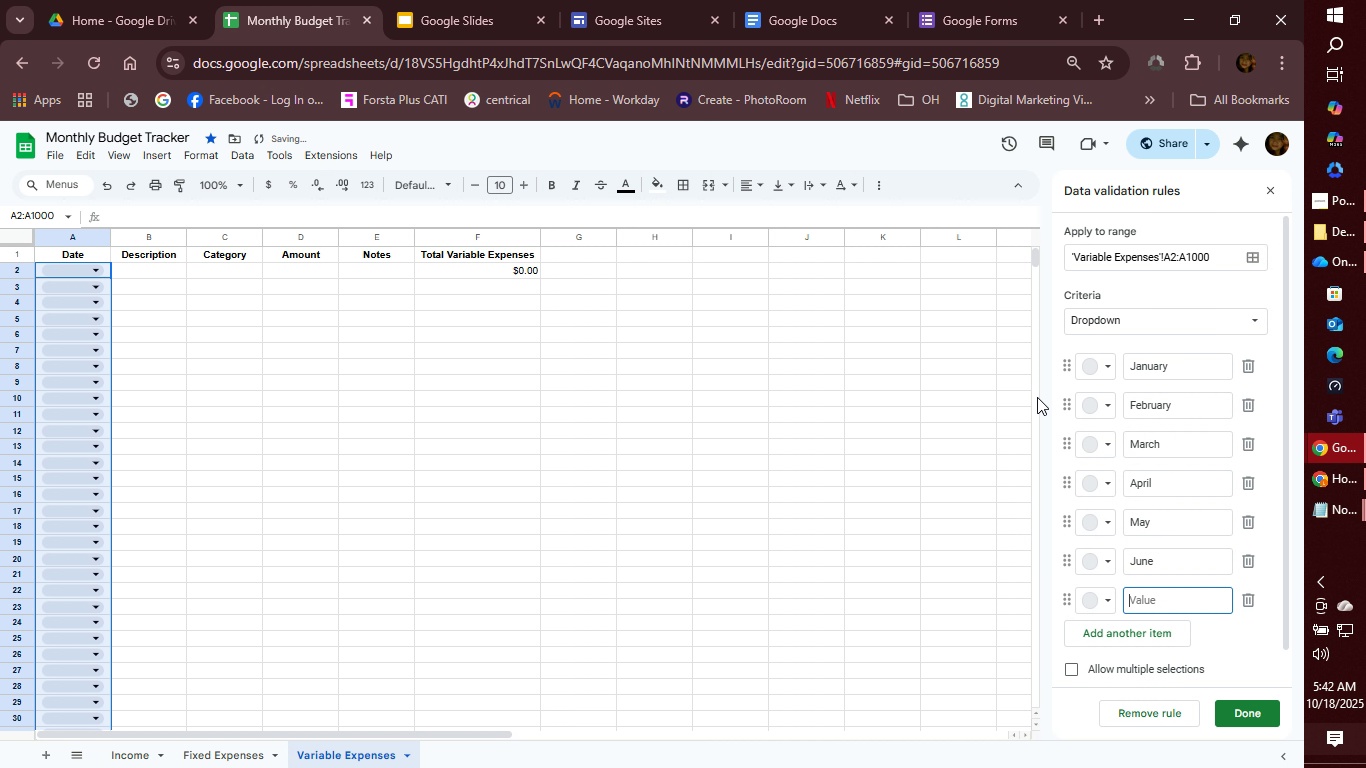 
type(July)
 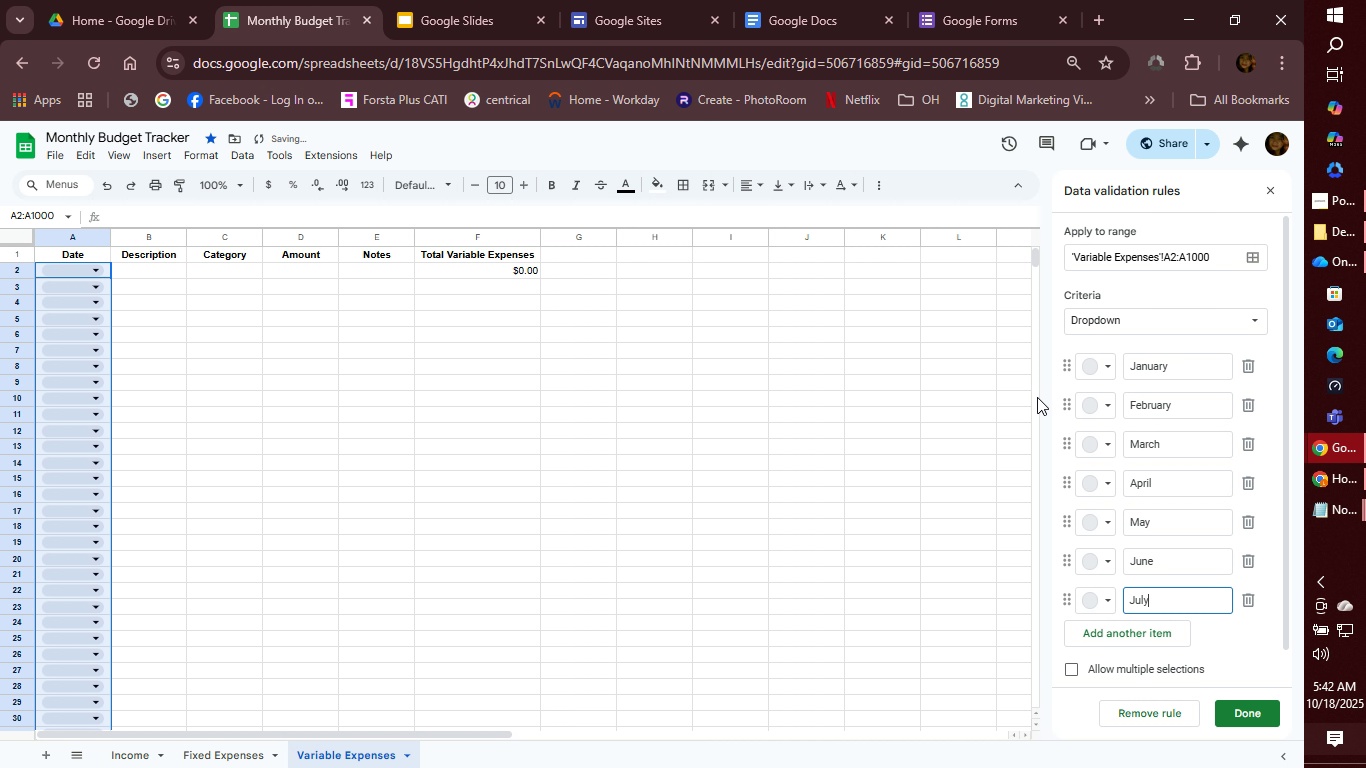 
key(Enter)
 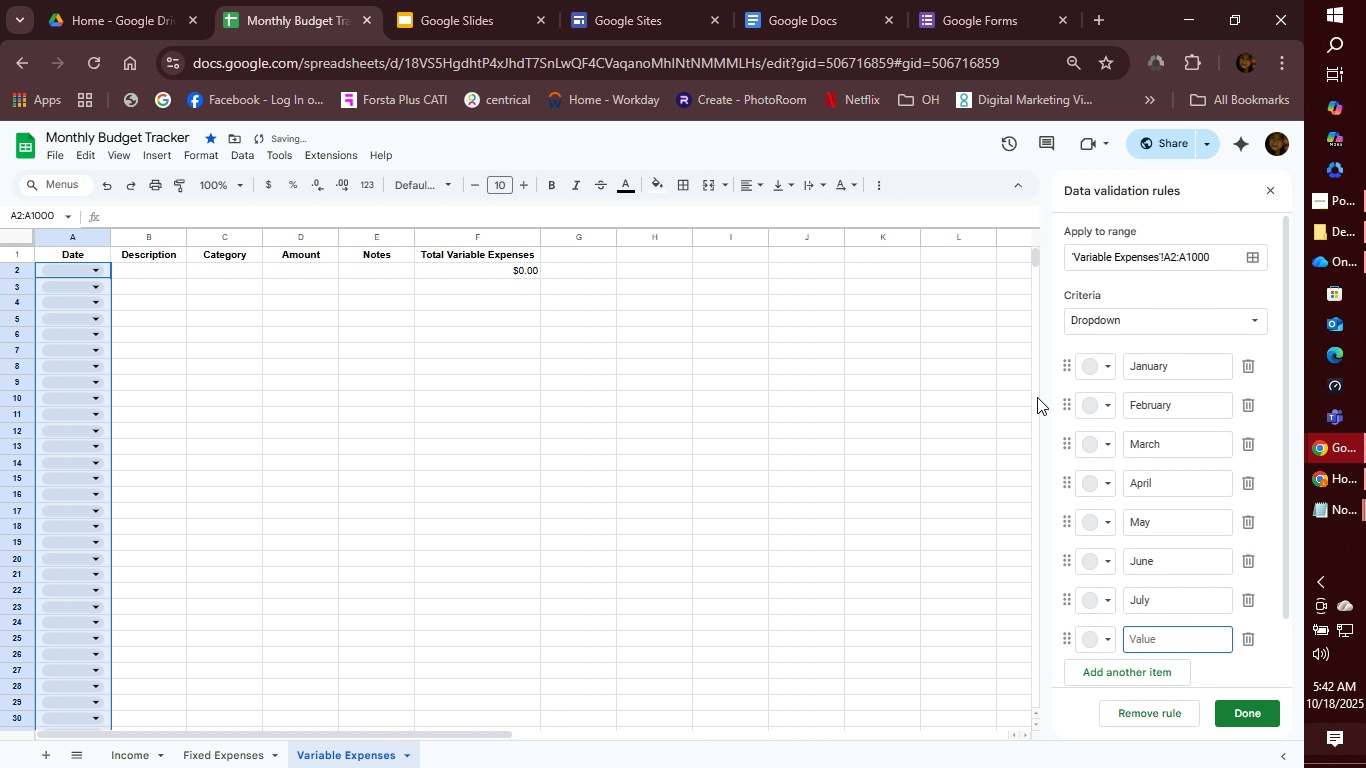 
hold_key(key=ShiftLeft, duration=0.45)
 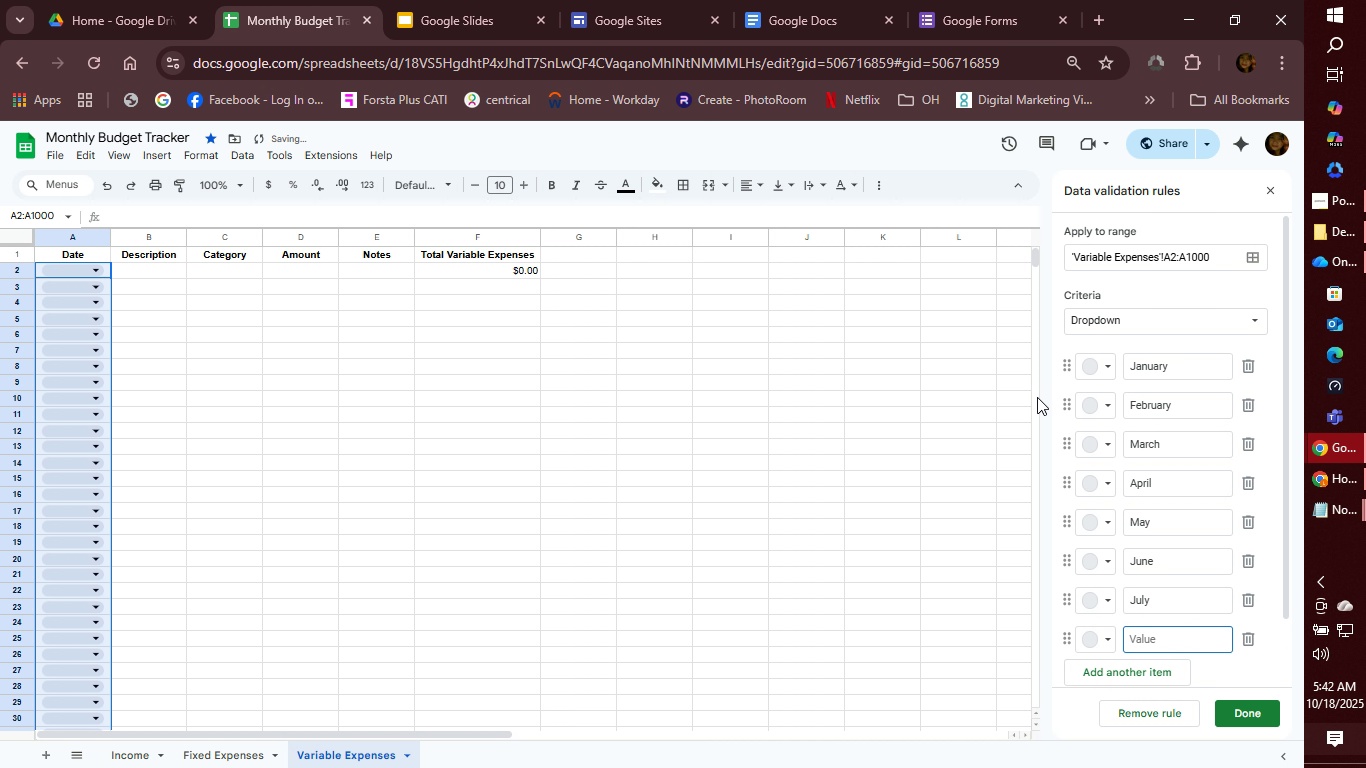 
type(August)
 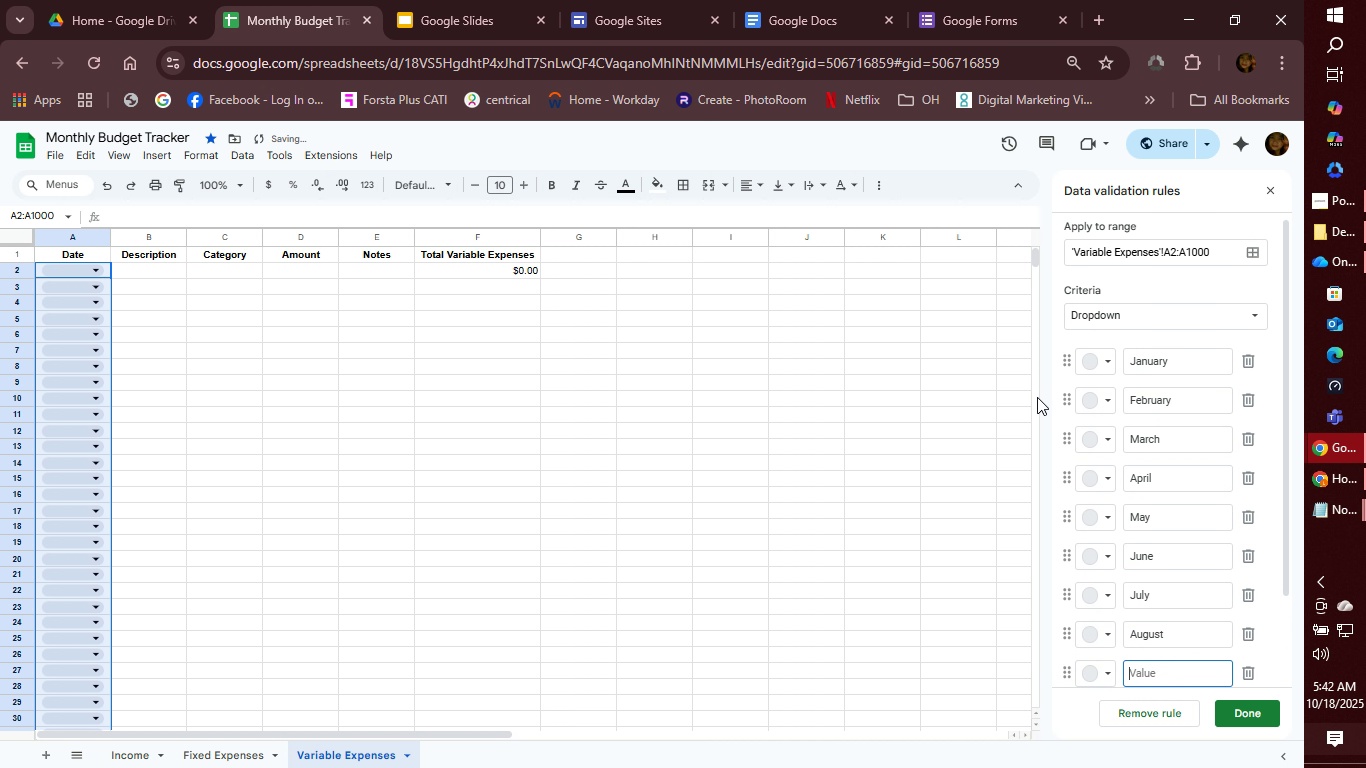 
key(Enter)
 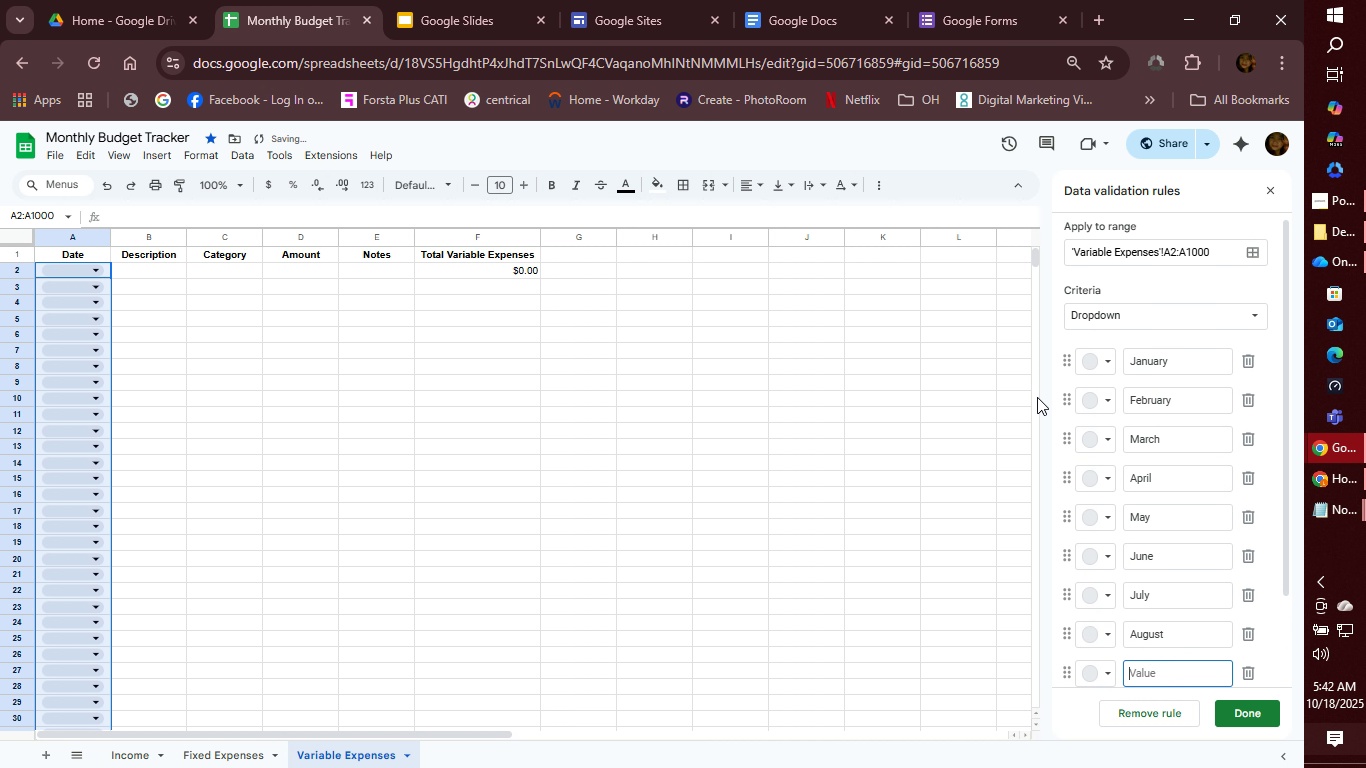 
type(September)
 